 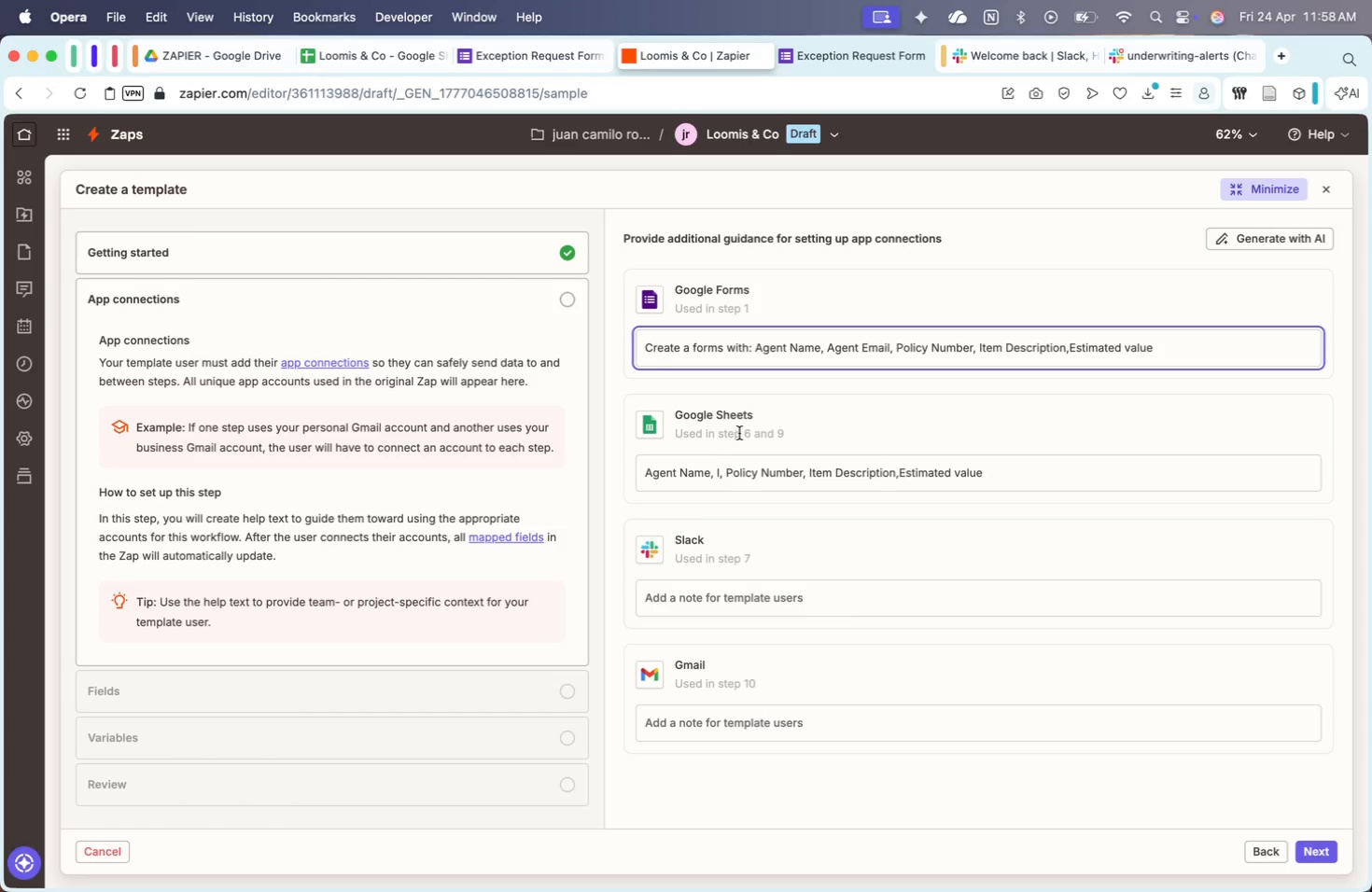 
type(Timnestamp, )
 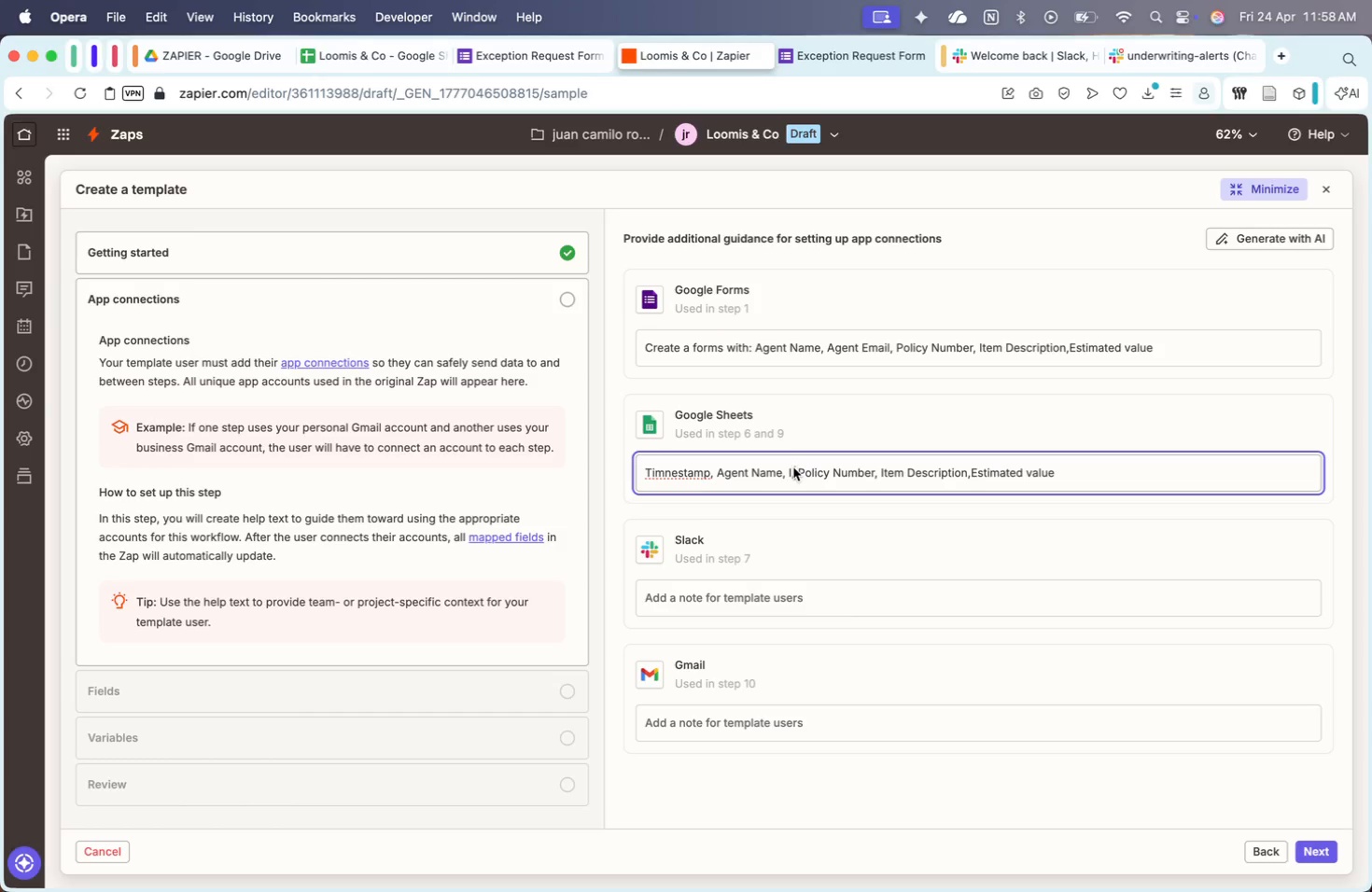 
key(Backspace)
 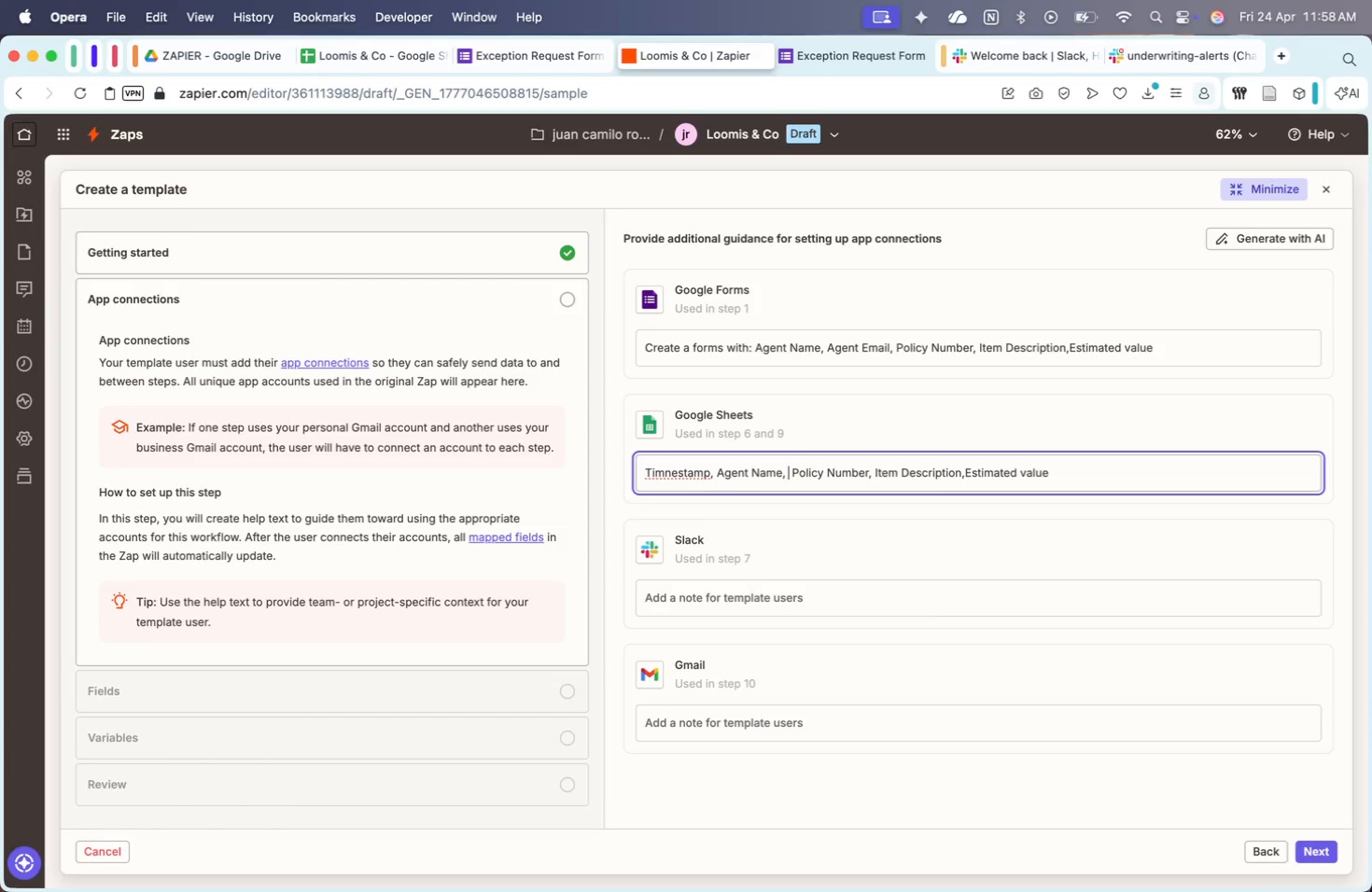 
key(Backspace)
 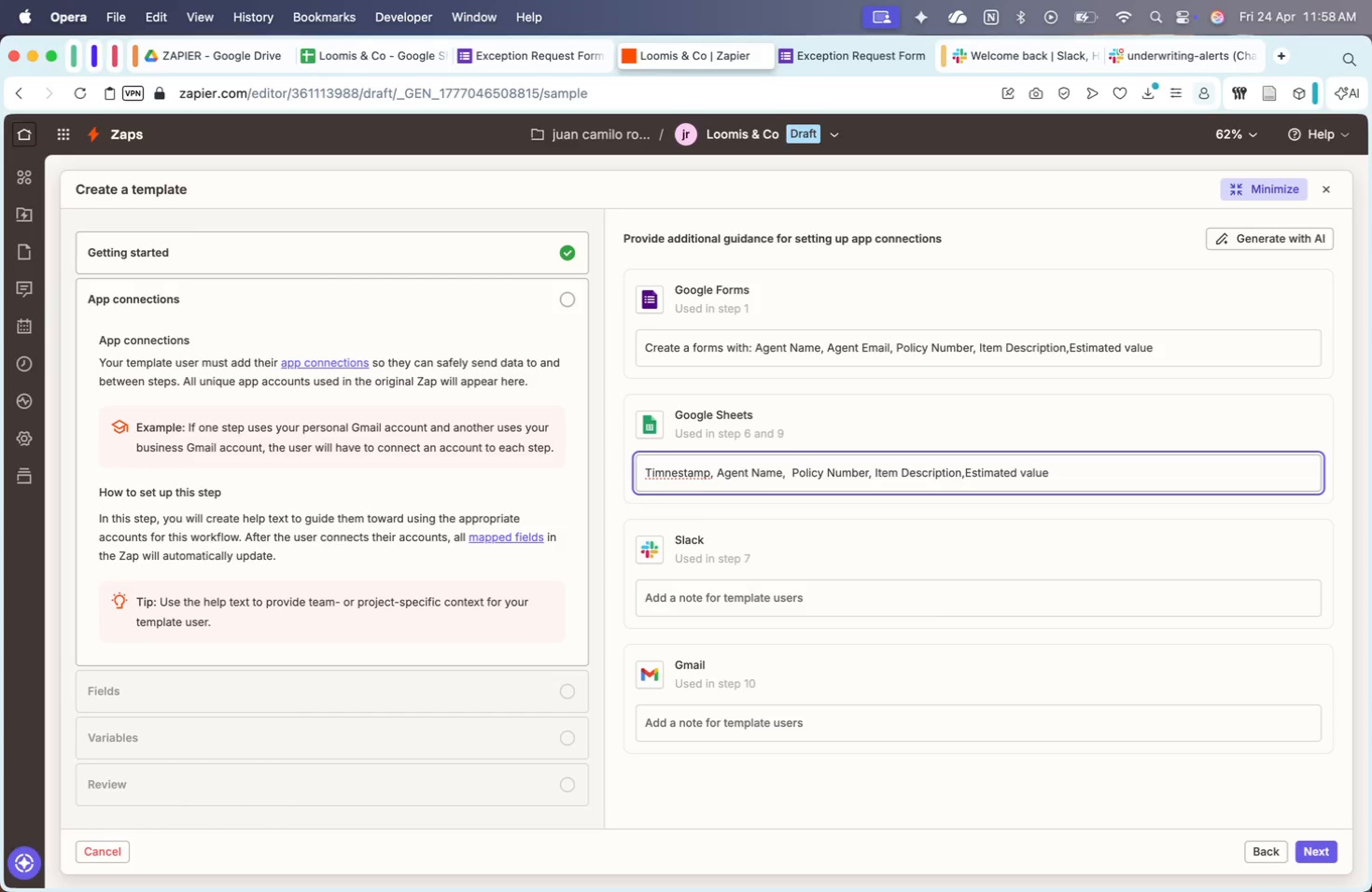 
key(Backspace)
 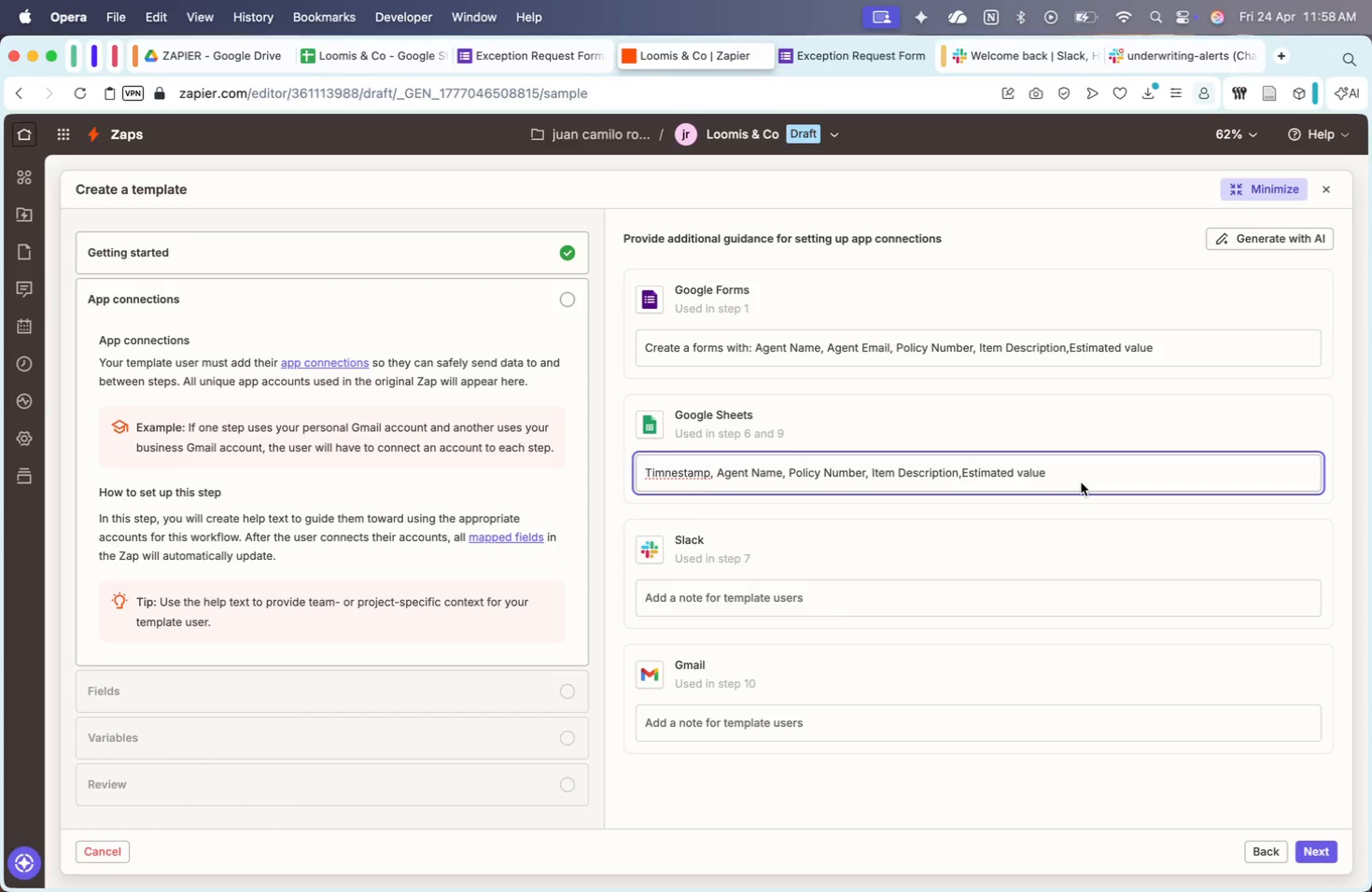 
type(, Status)
 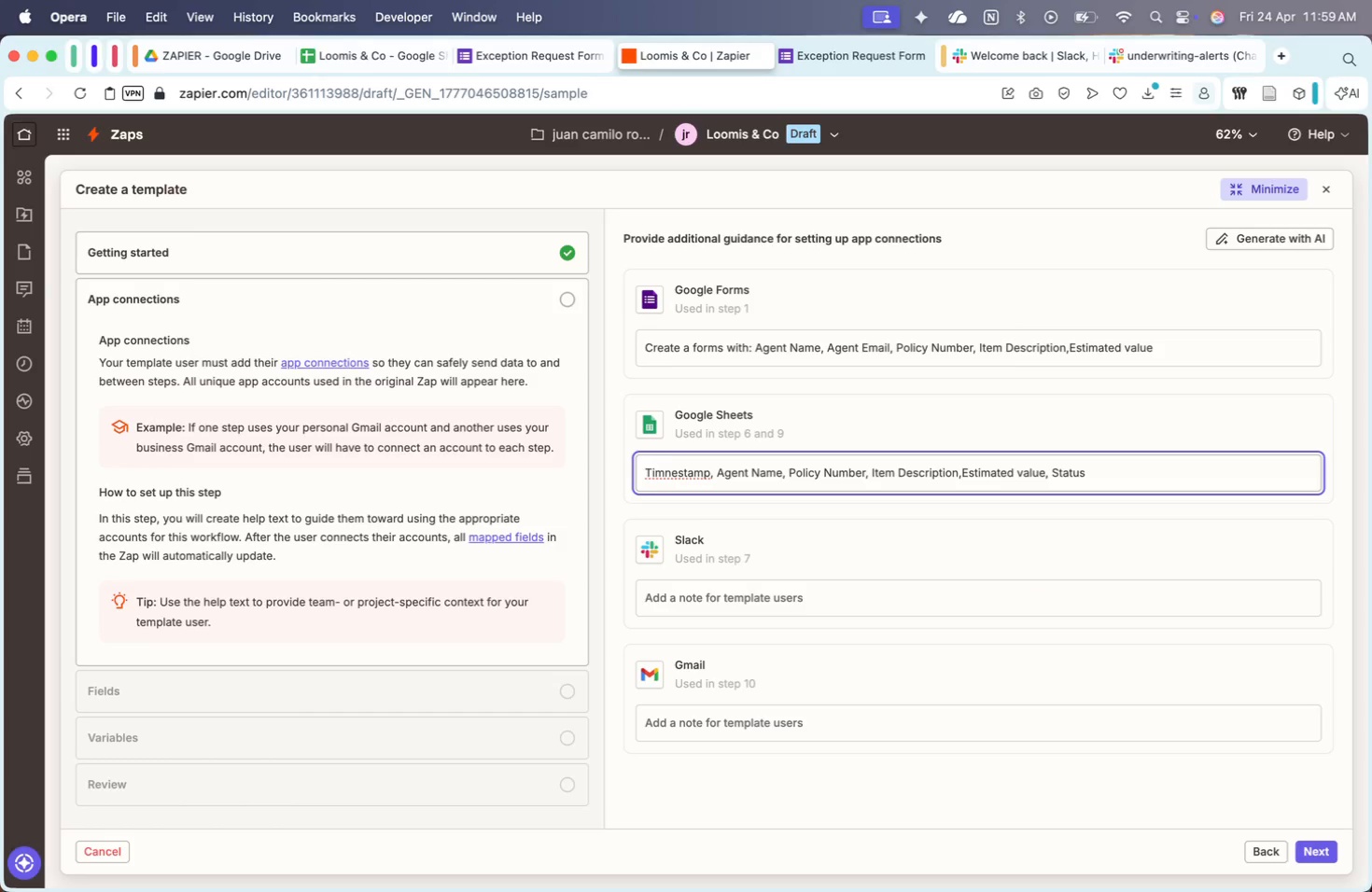 
wait(20.8)
 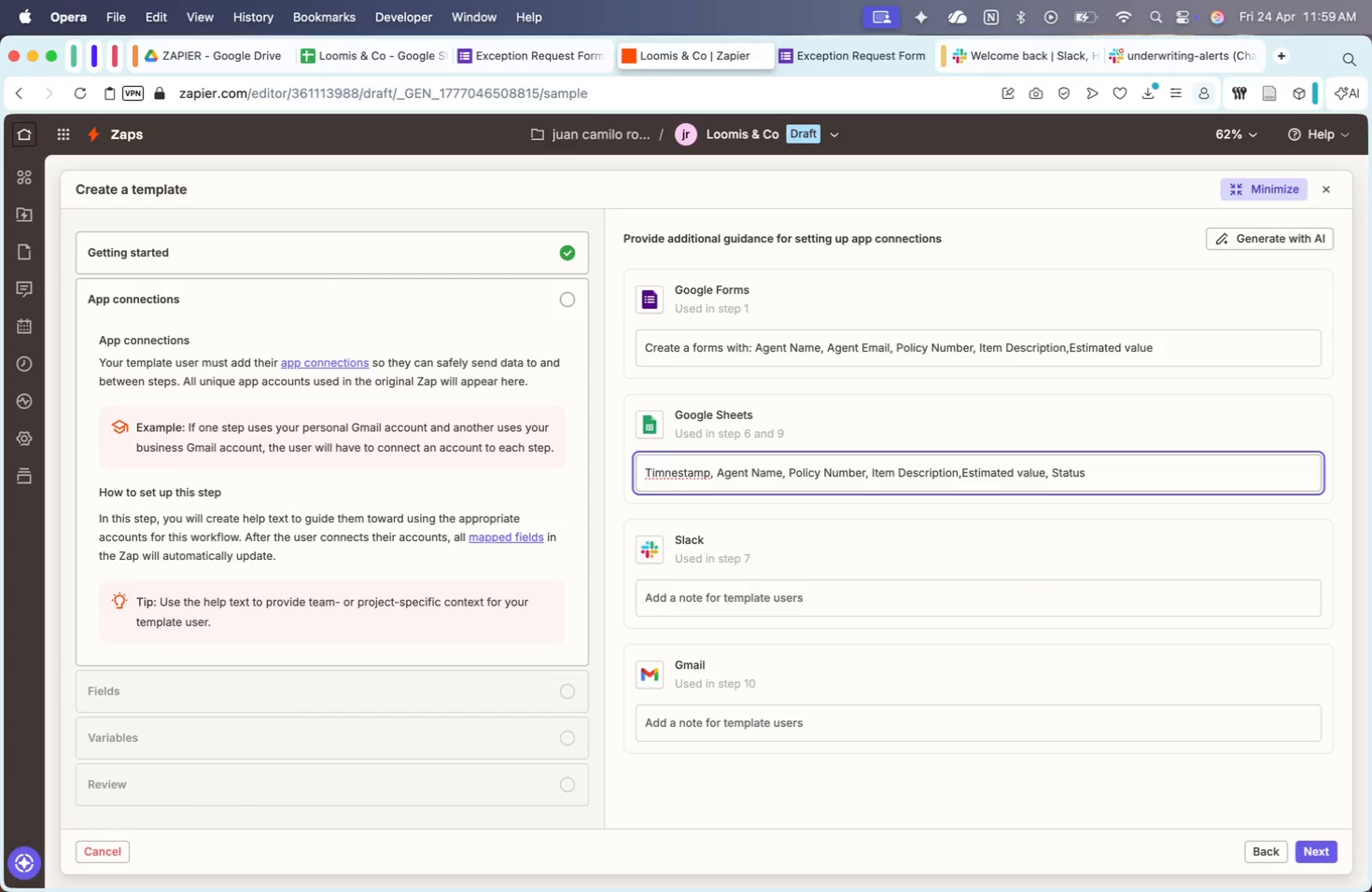 
left_click([667, 474])
 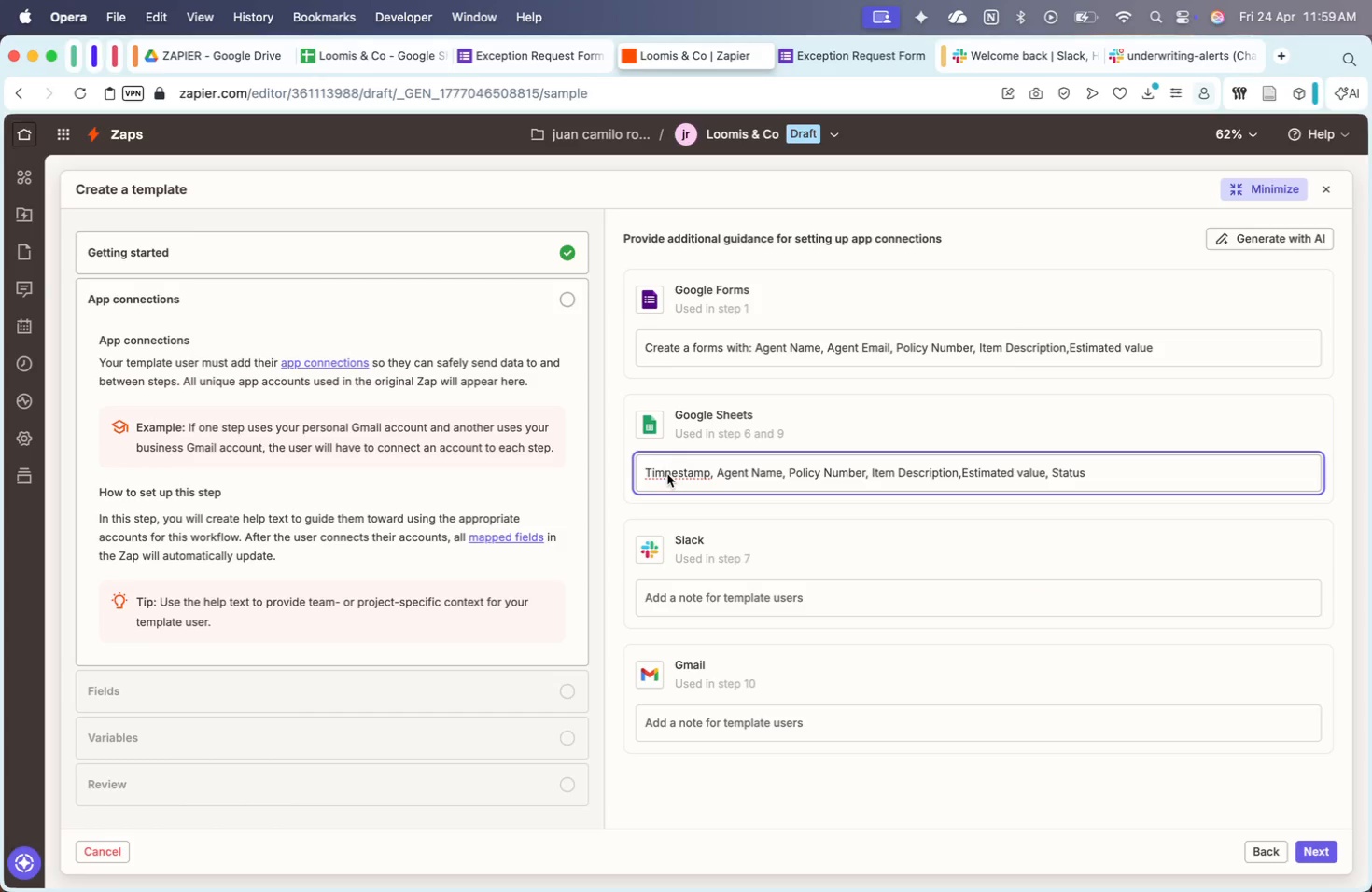 
key(ArrowRight)
 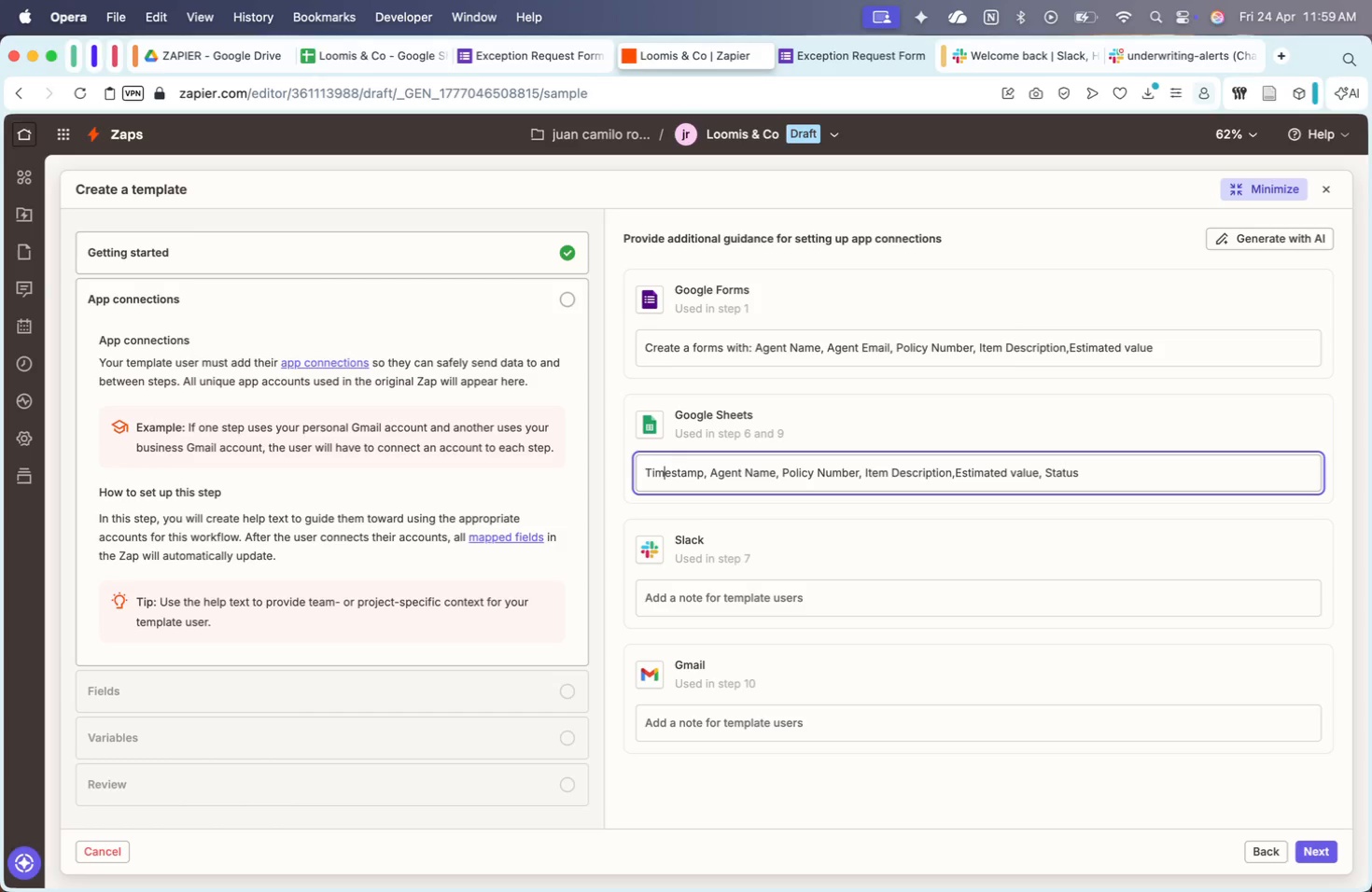 
key(Backspace)
 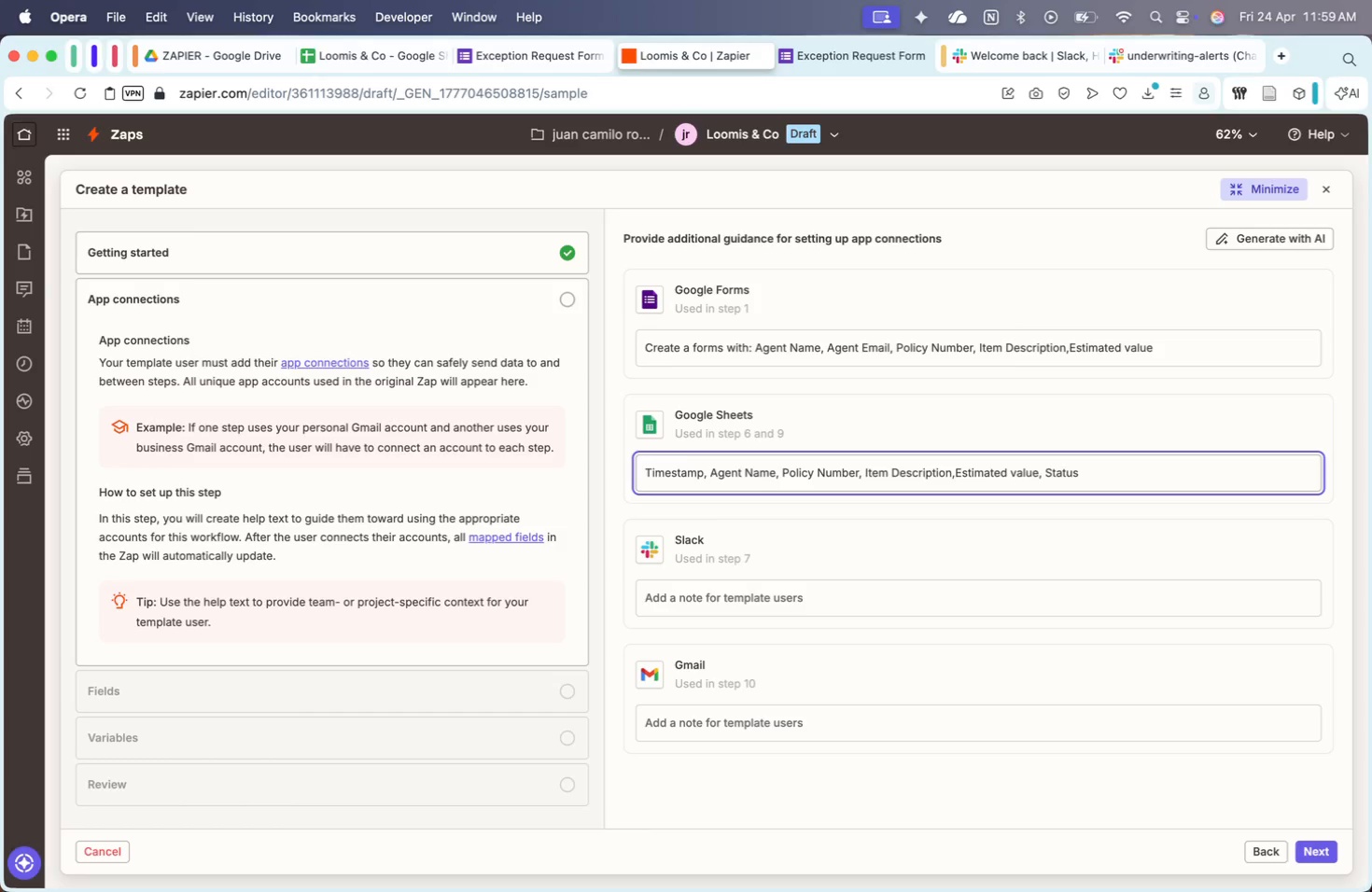 
key(Meta+MetaRight)
 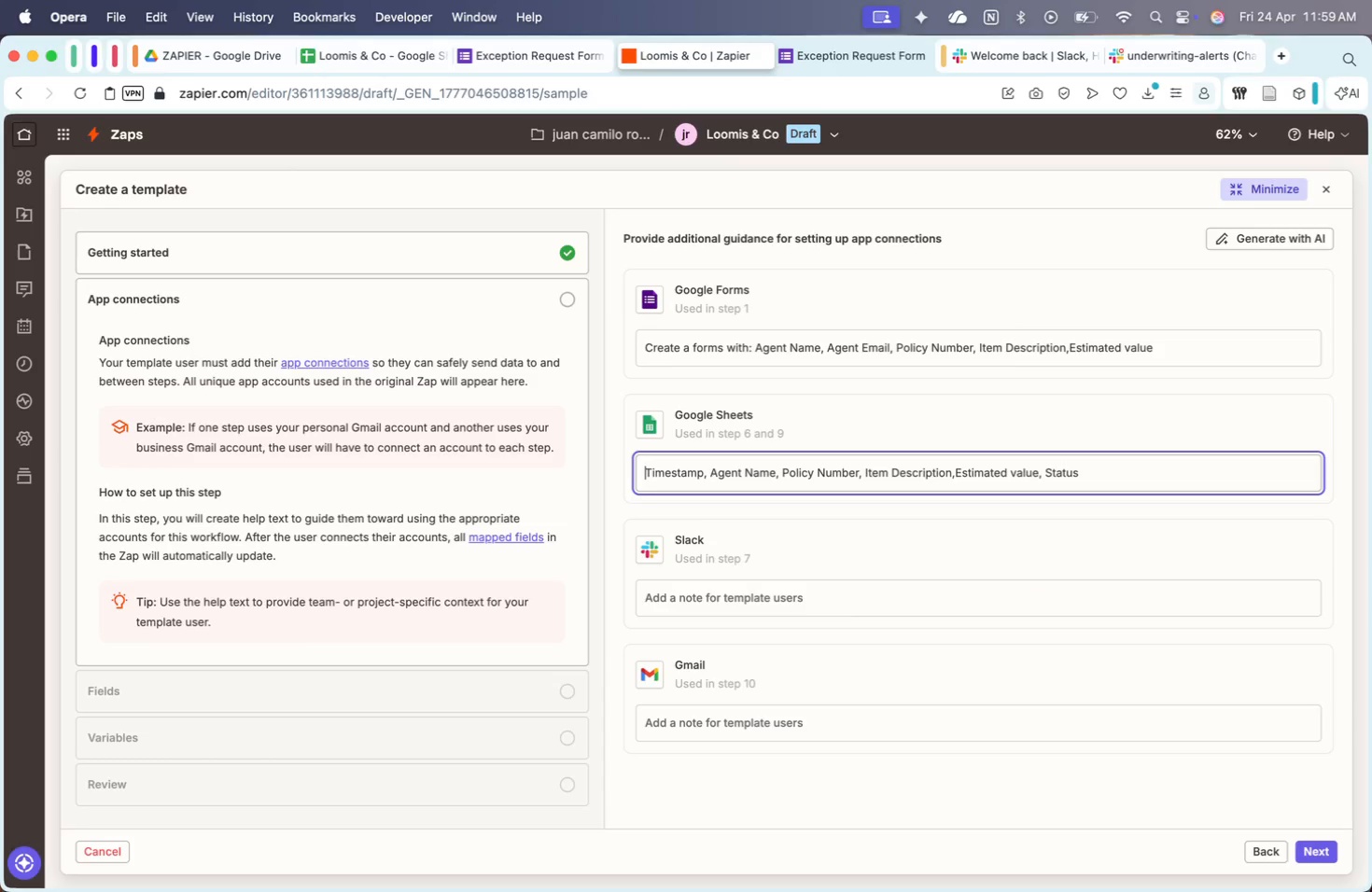 
key(Meta+ArrowLeft)
 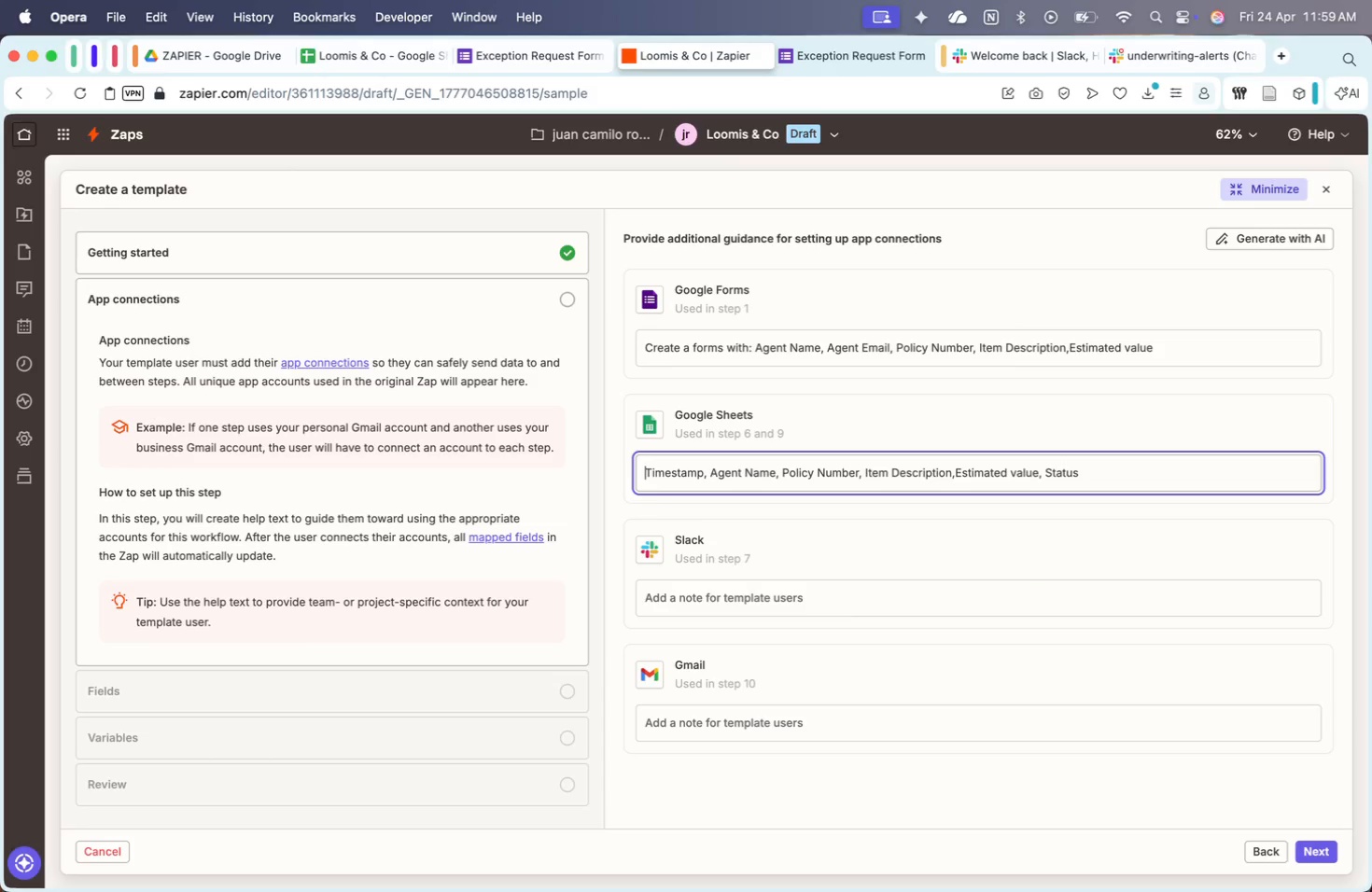 
type(Create spreadsheet with: )
 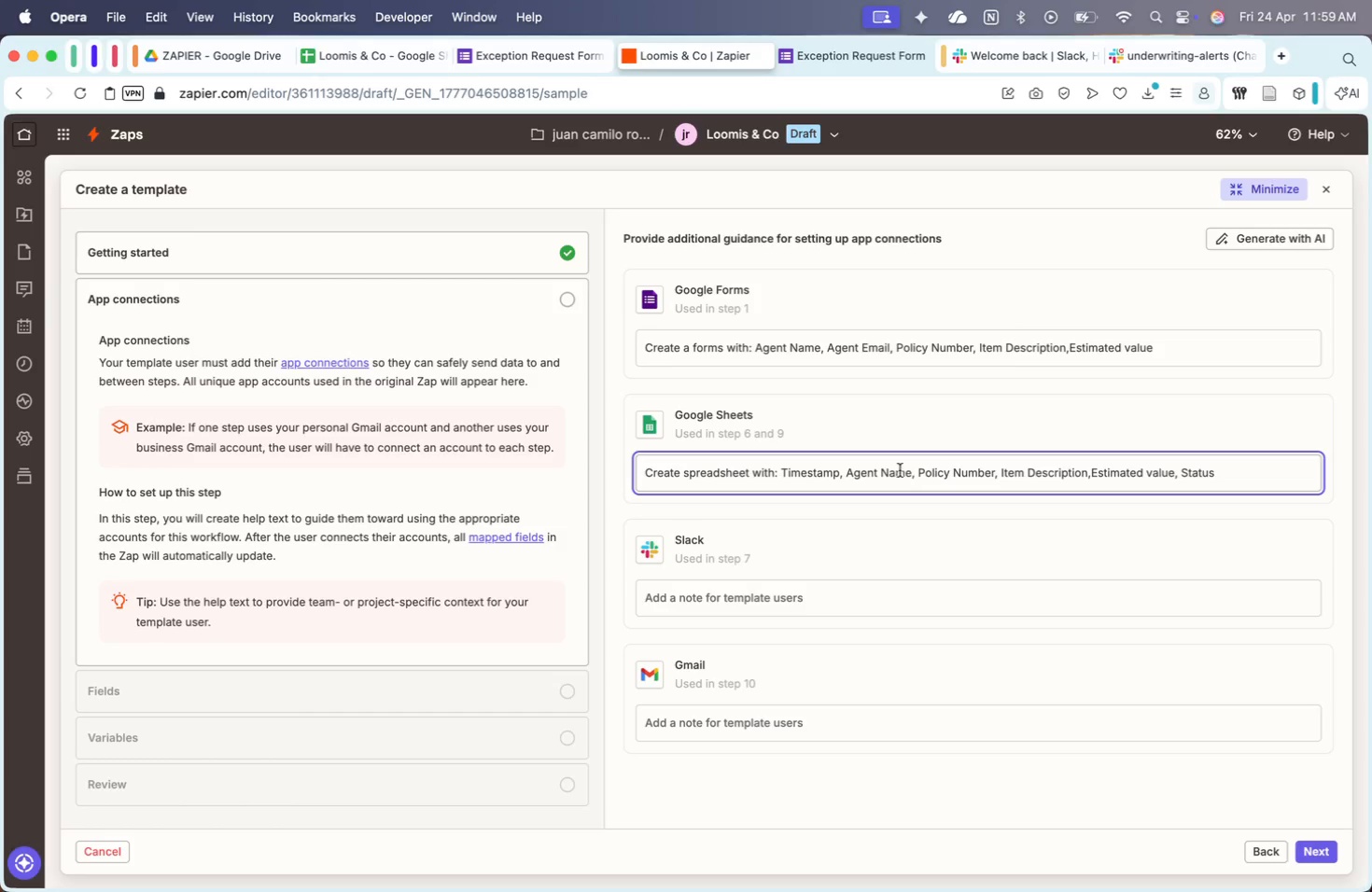 
key(ArrowLeft)
 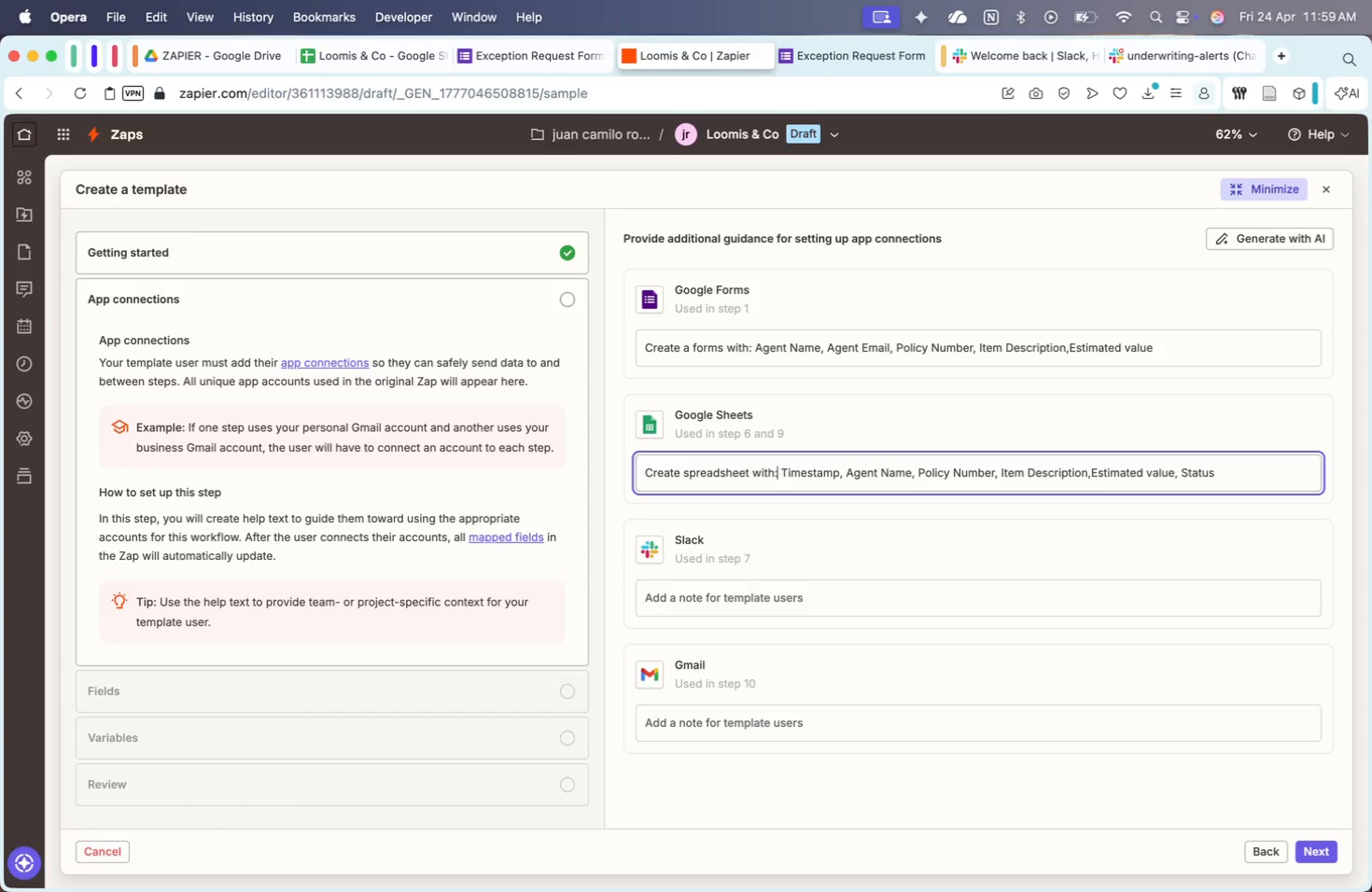 
key(ArrowLeft)
 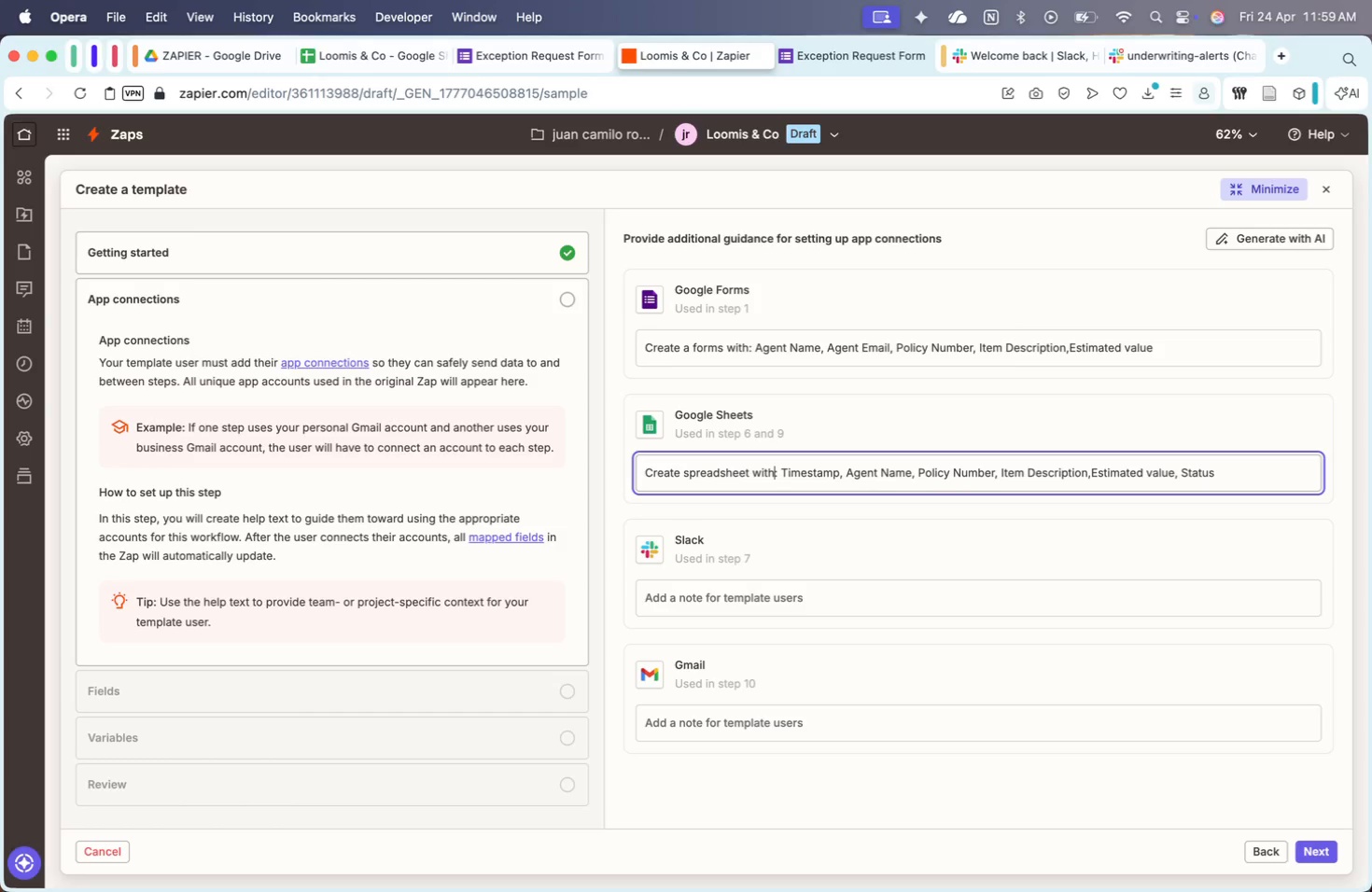 
type( columnas)
 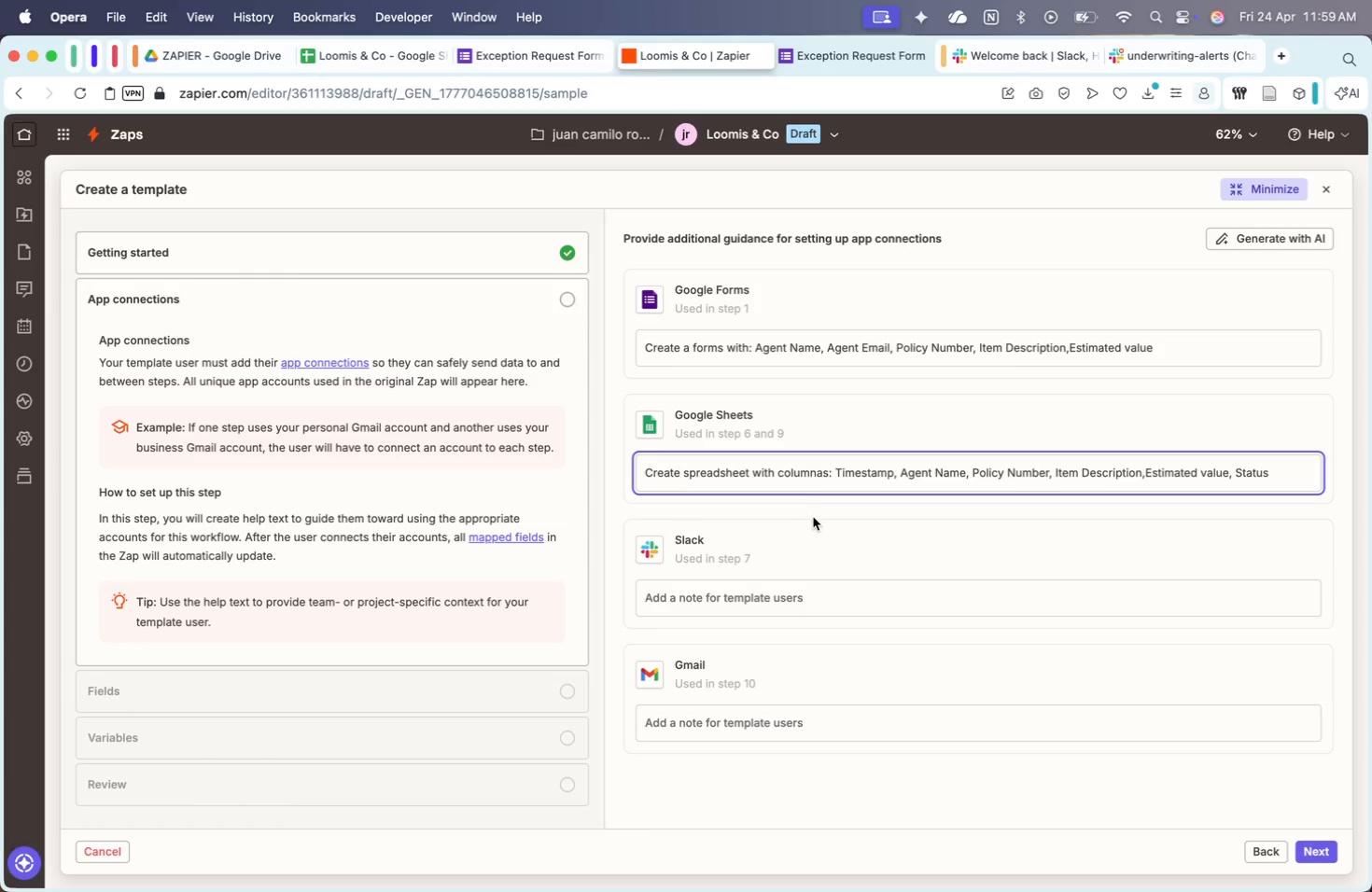 
key(Backspace)
 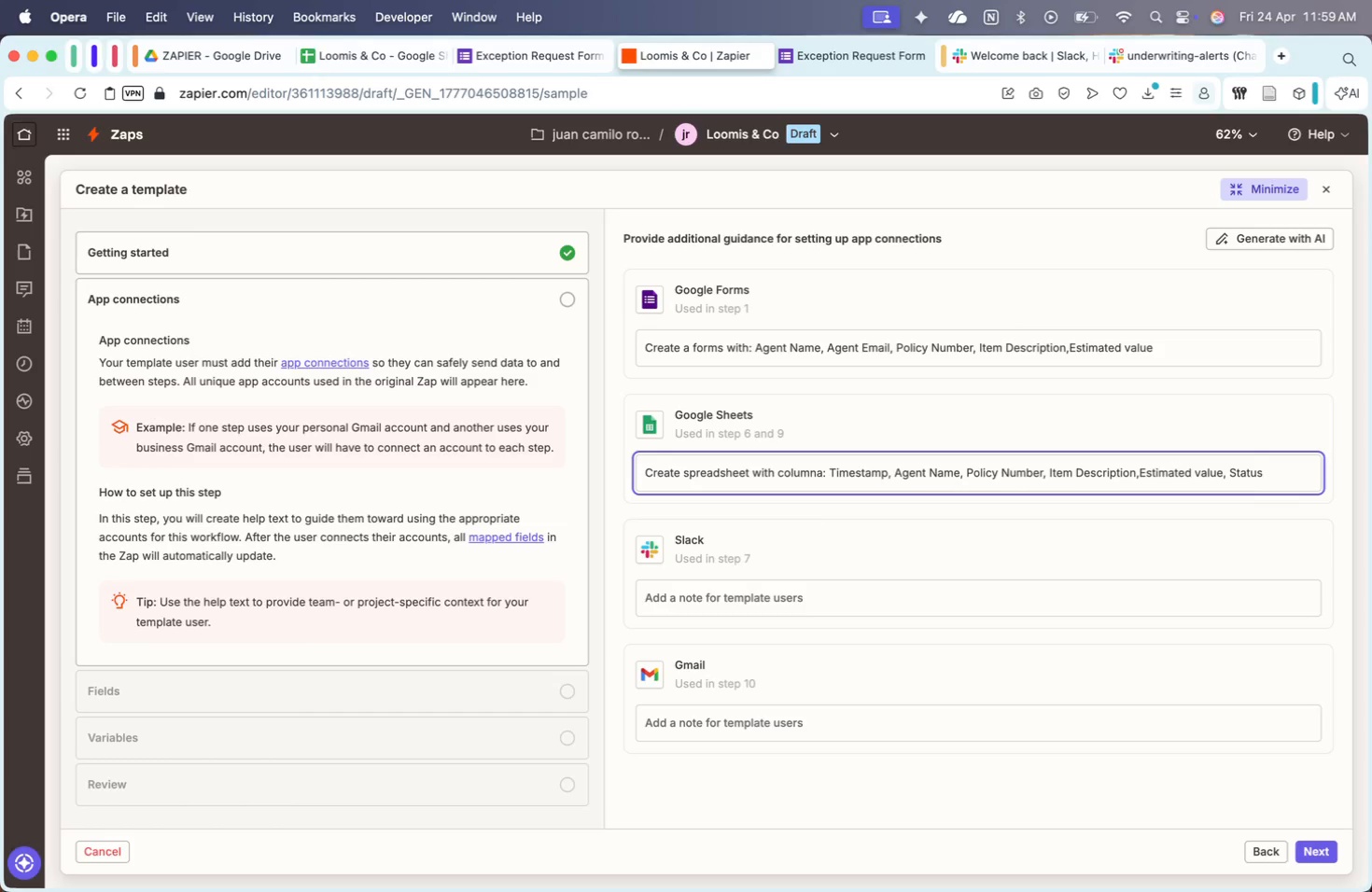 
key(Backspace)
 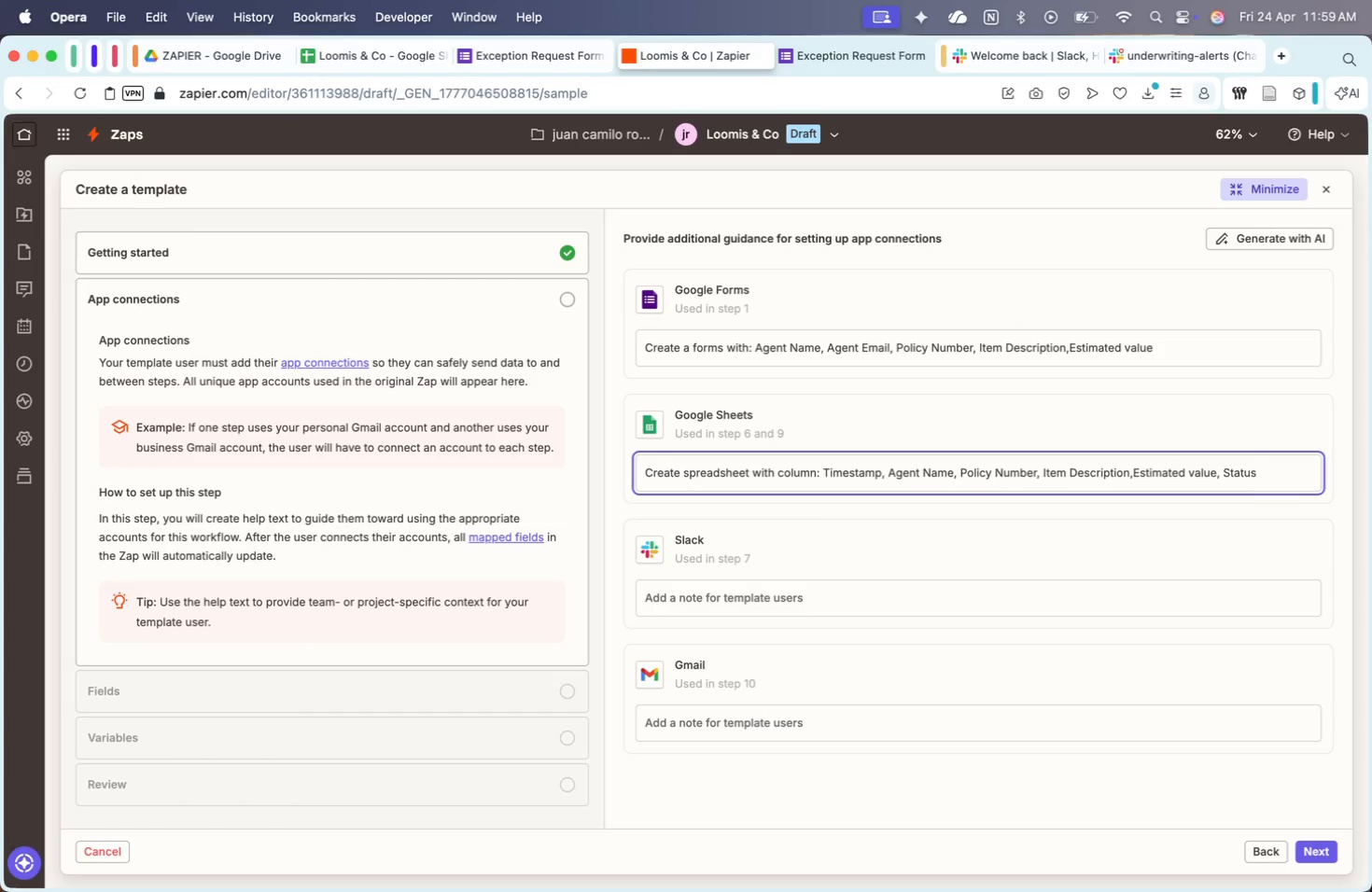 
key(S)
 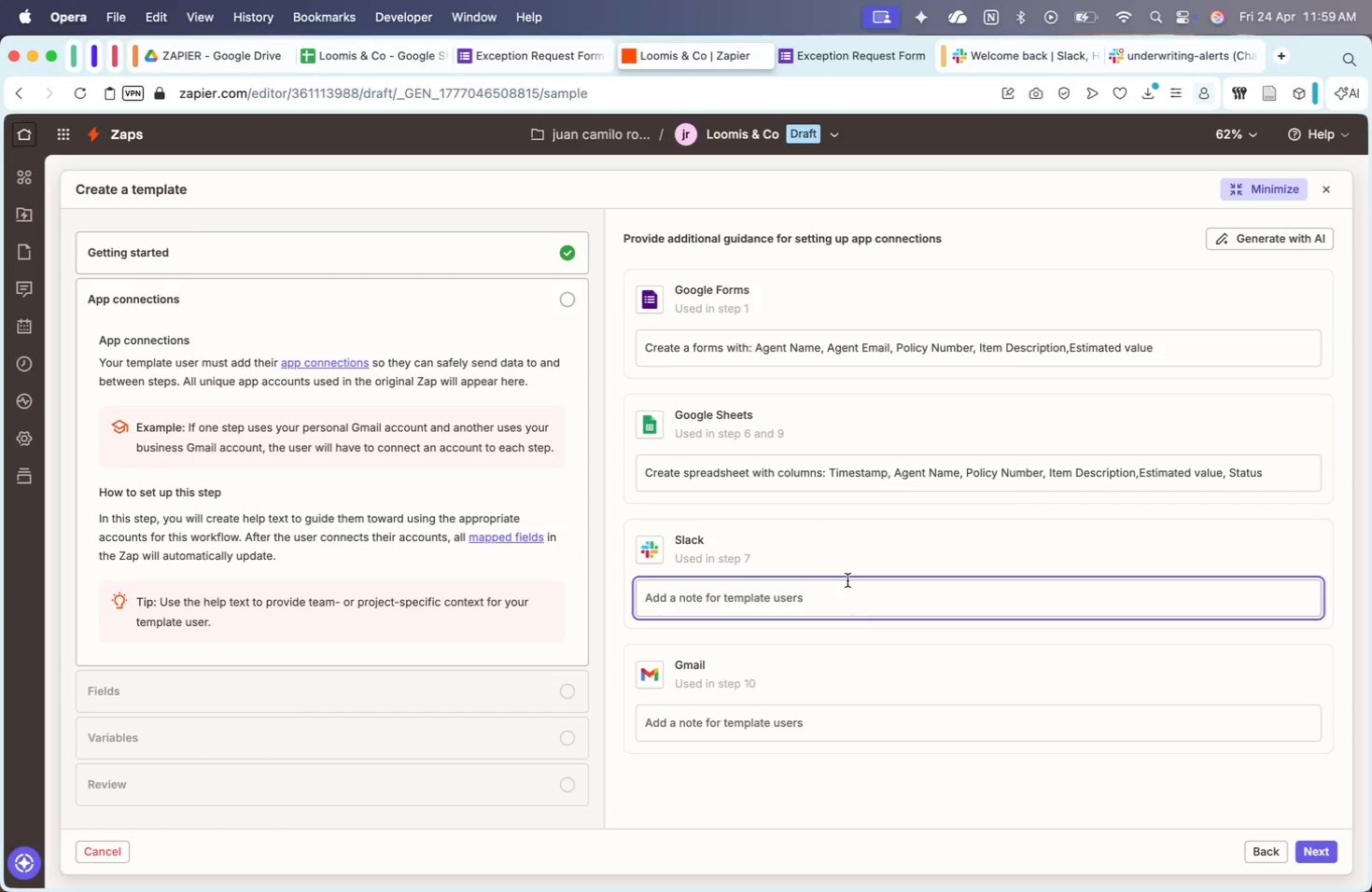 
left_click([1032, 51])
 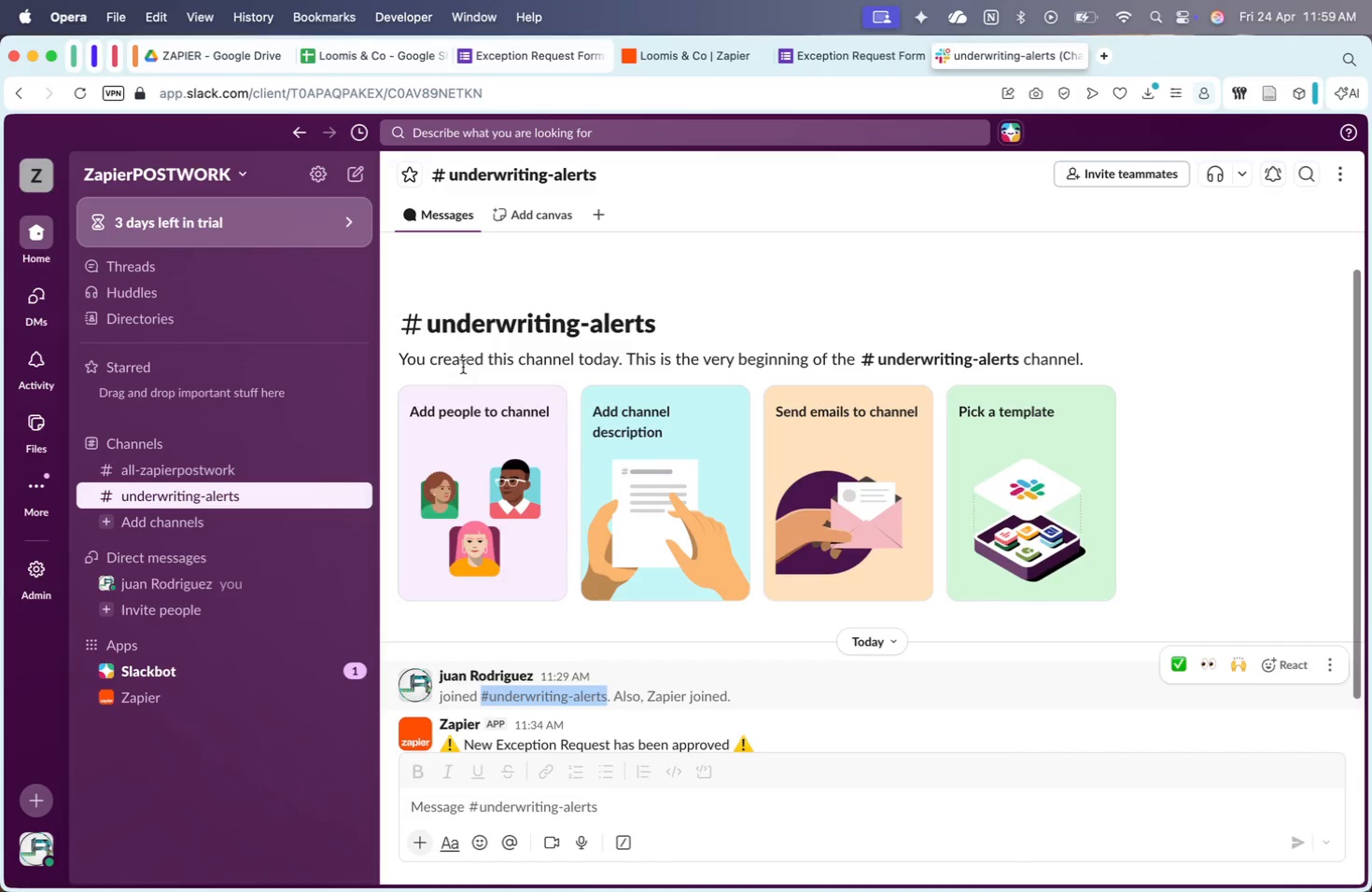 
key(Meta+C)
 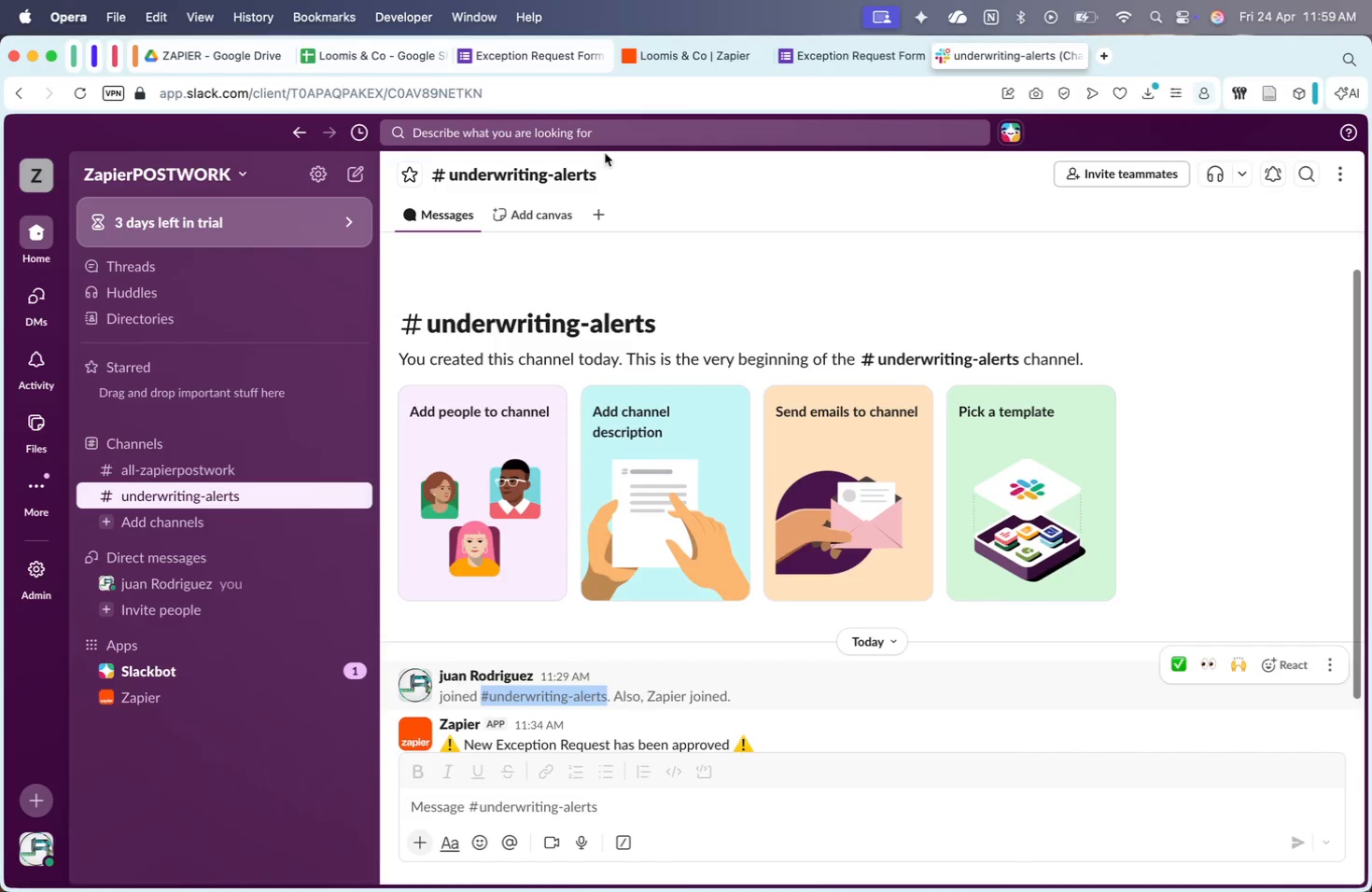 
left_click([676, 54])
 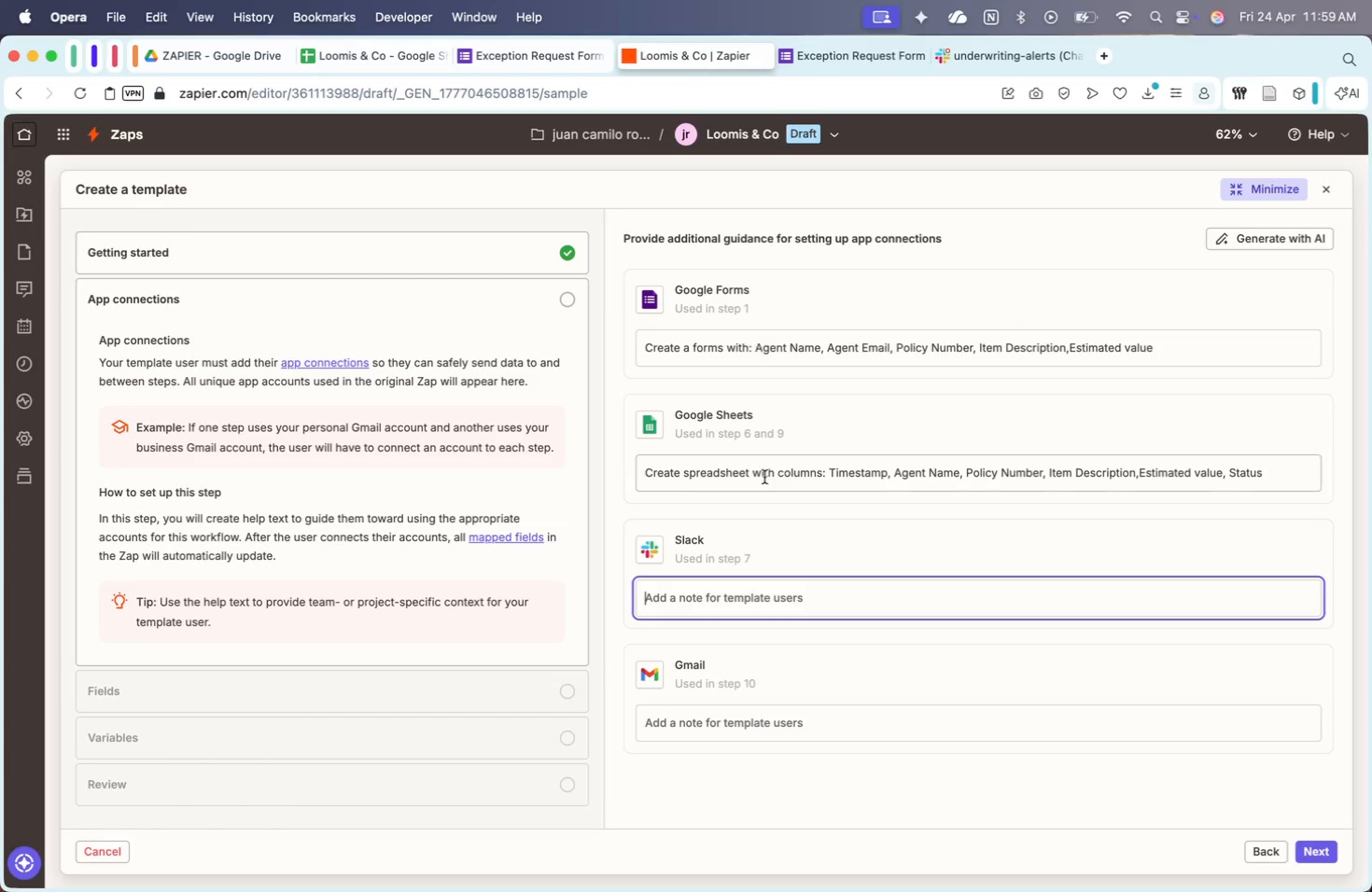 
key(Meta+CommandLeft)
 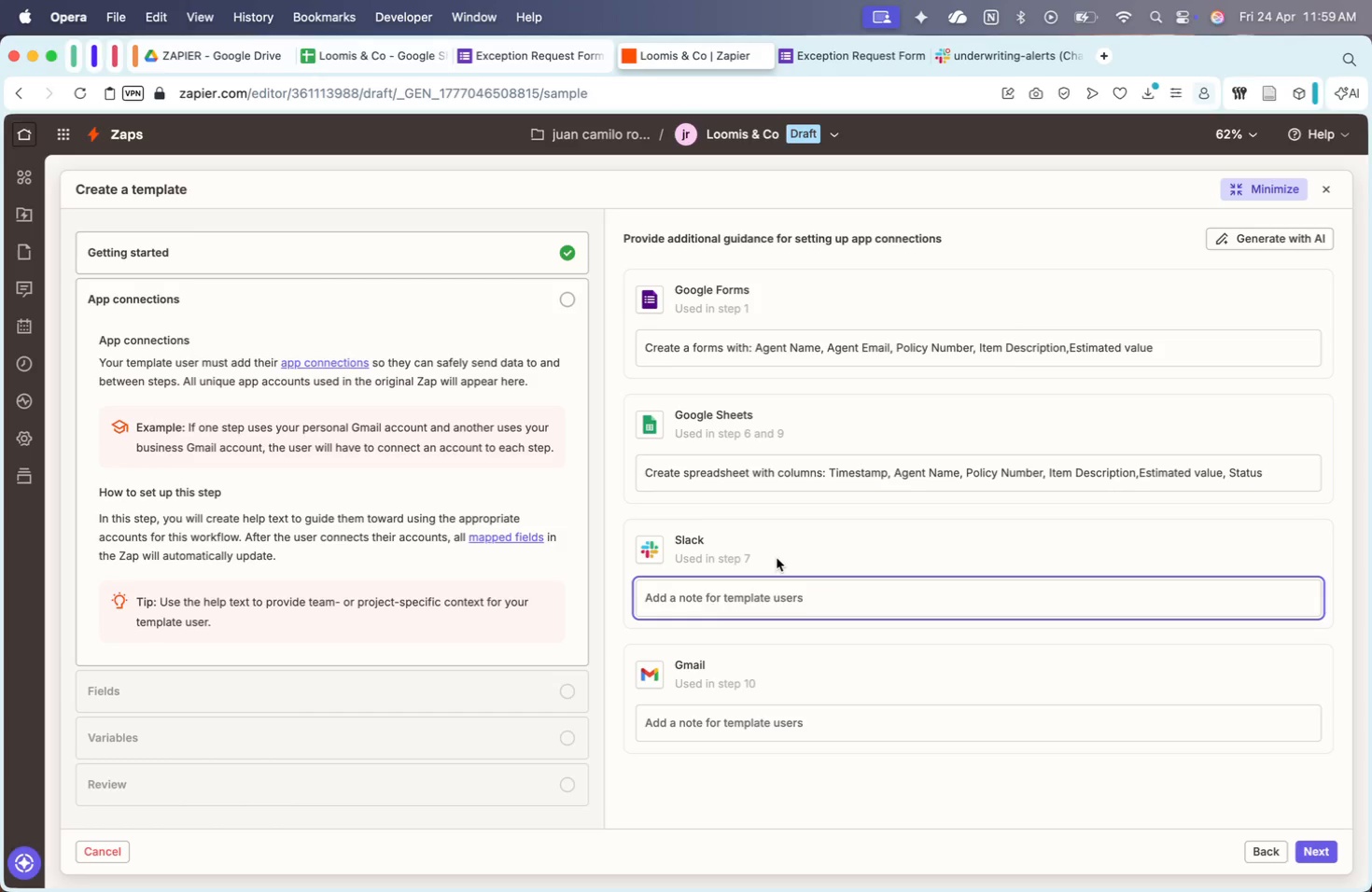 
key(Meta+V)
 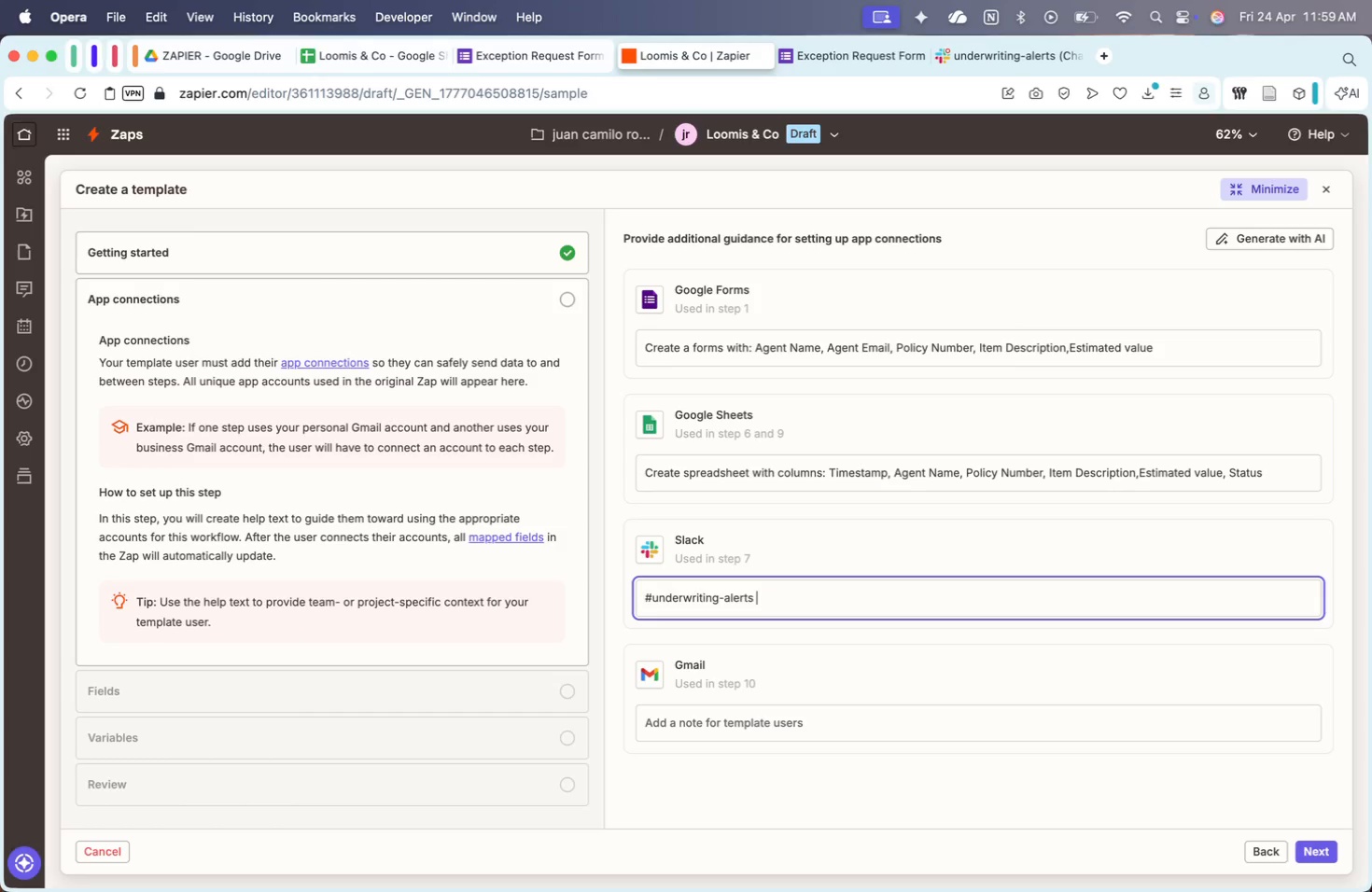 
type( channel)
 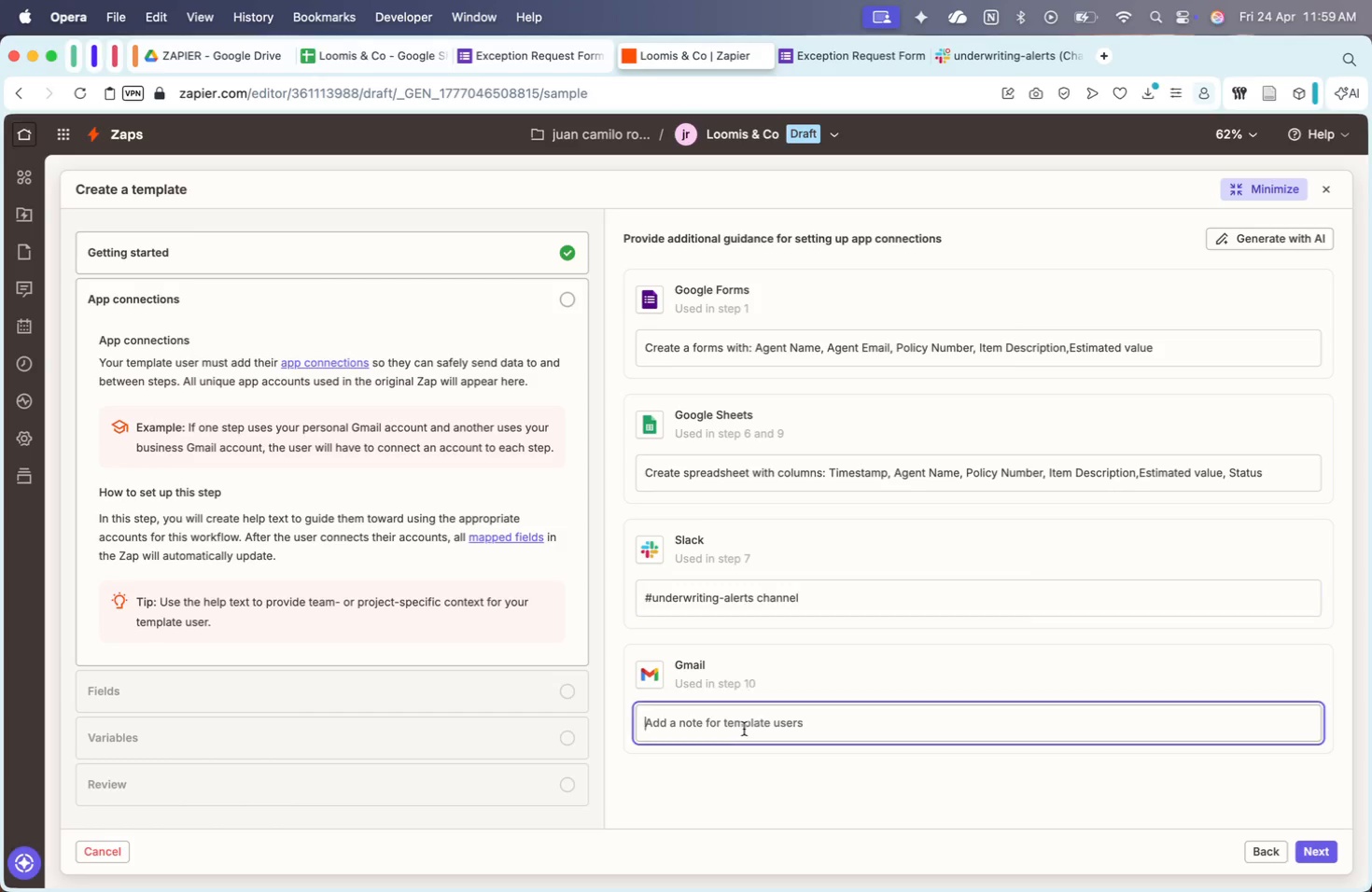 
type(log in )
 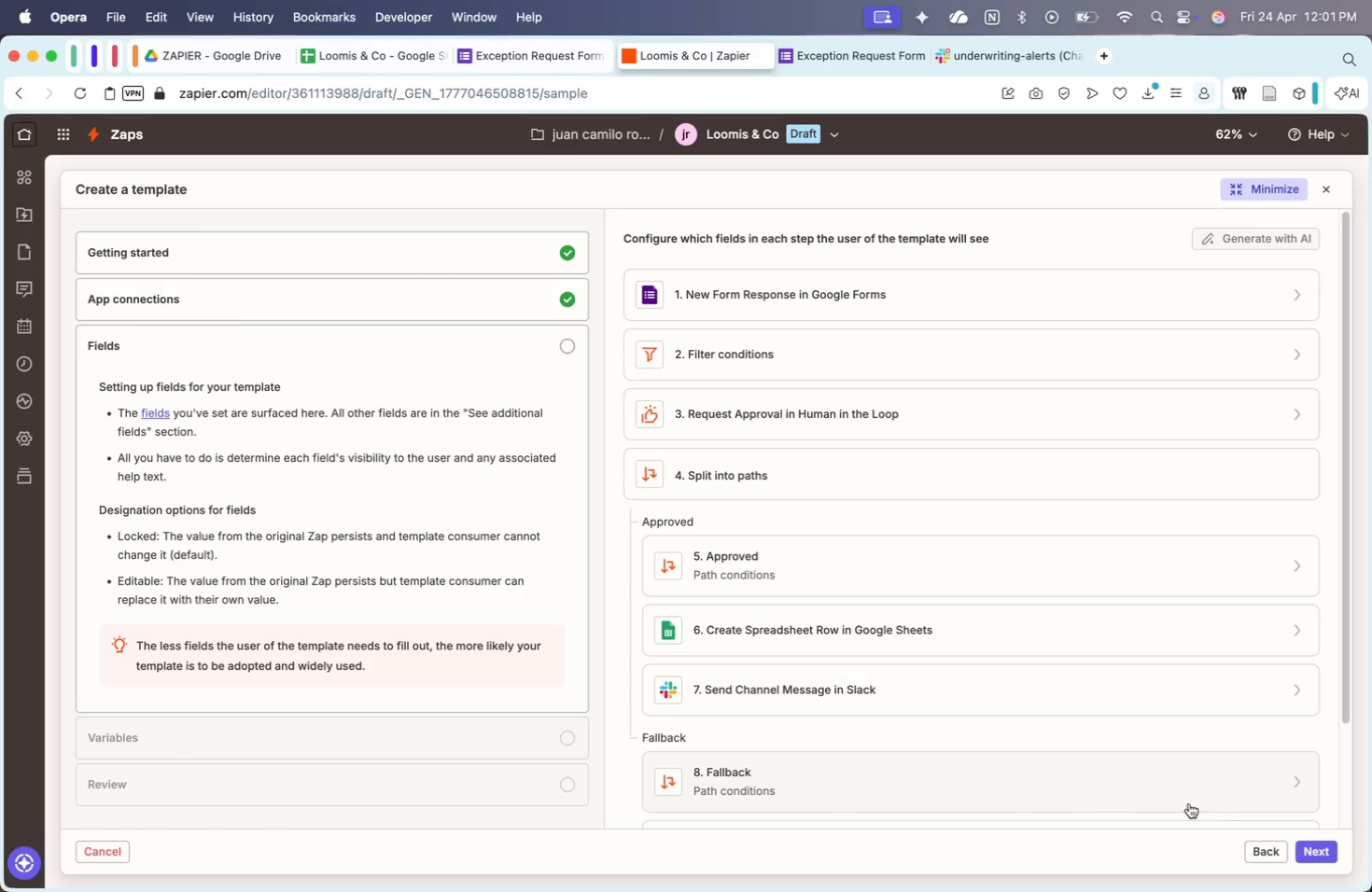 
wait(114.71)
 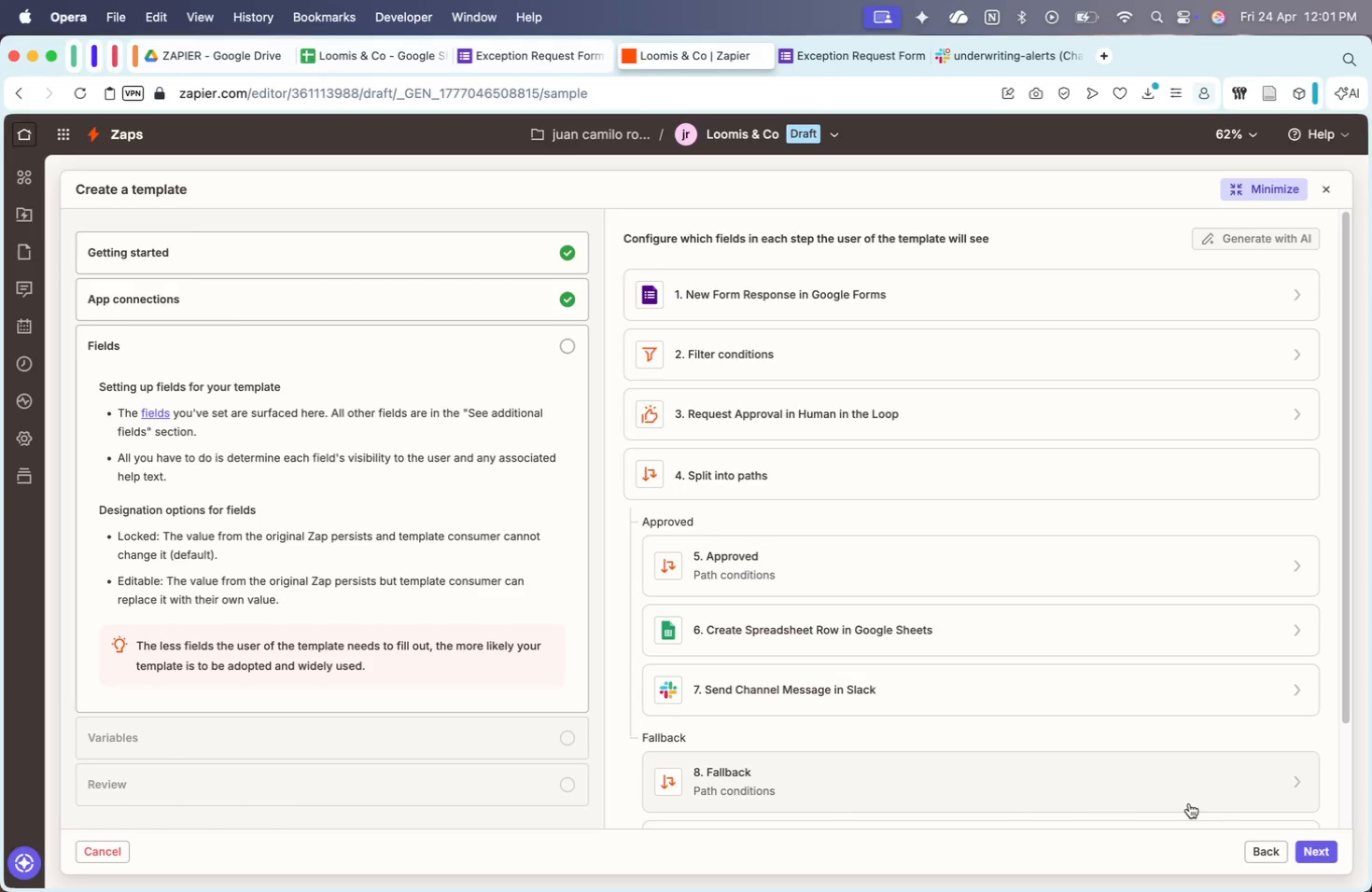 
scroll: coordinate [940, 583], scroll_direction: down, amount: 45.0
 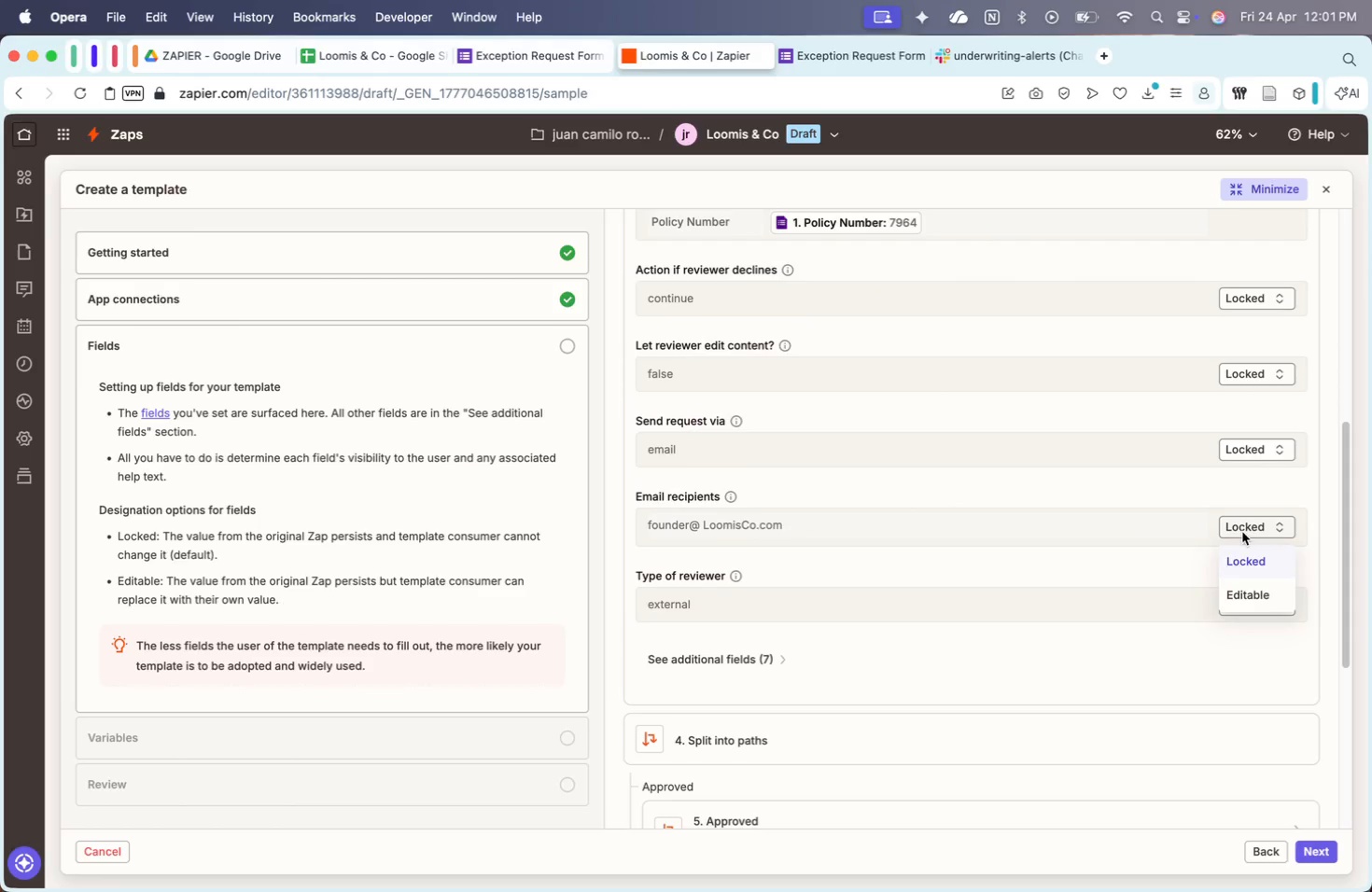 
left_click([1242, 594])
 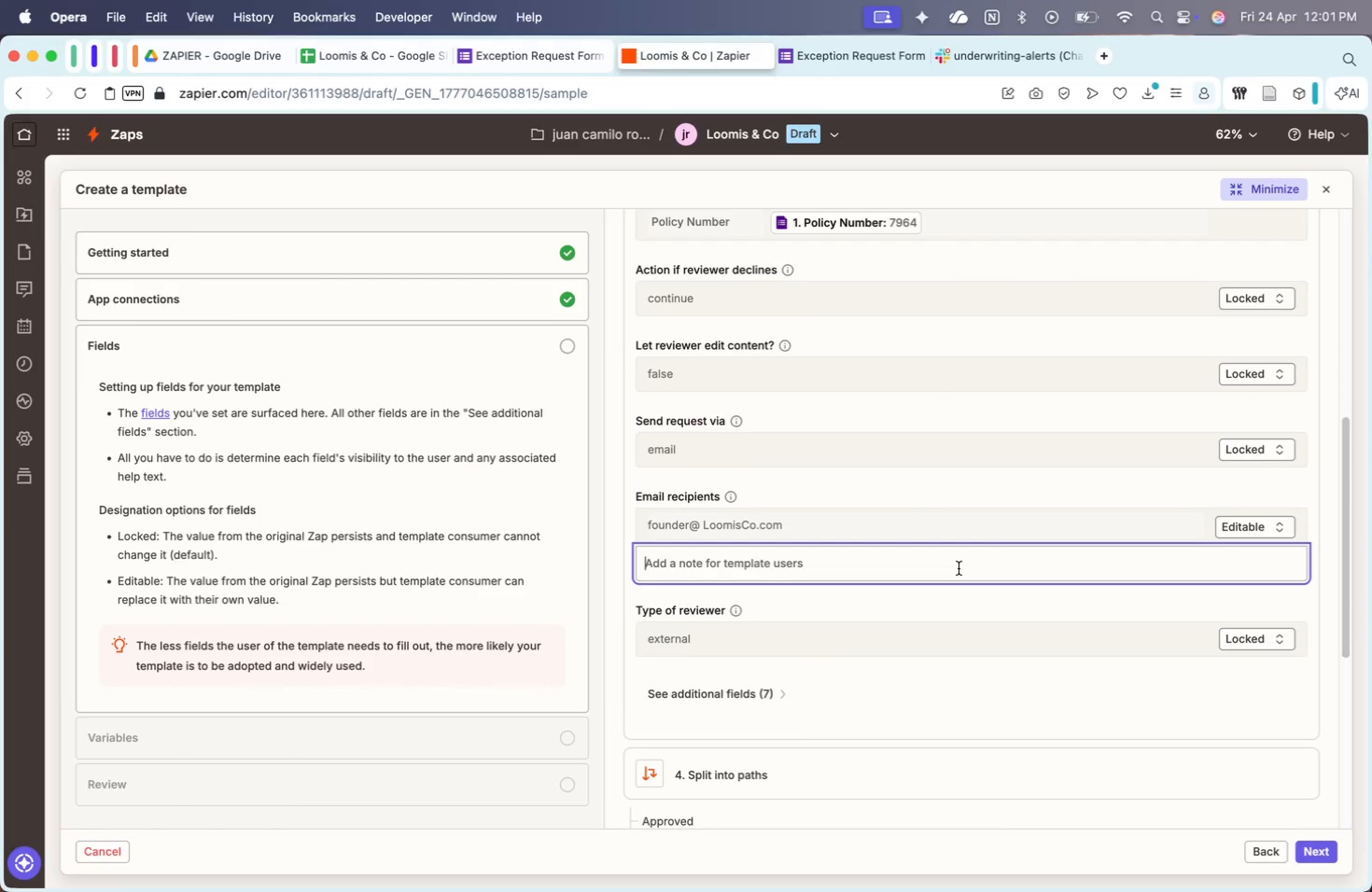 
type(FOUNDER'S EMAIL)
 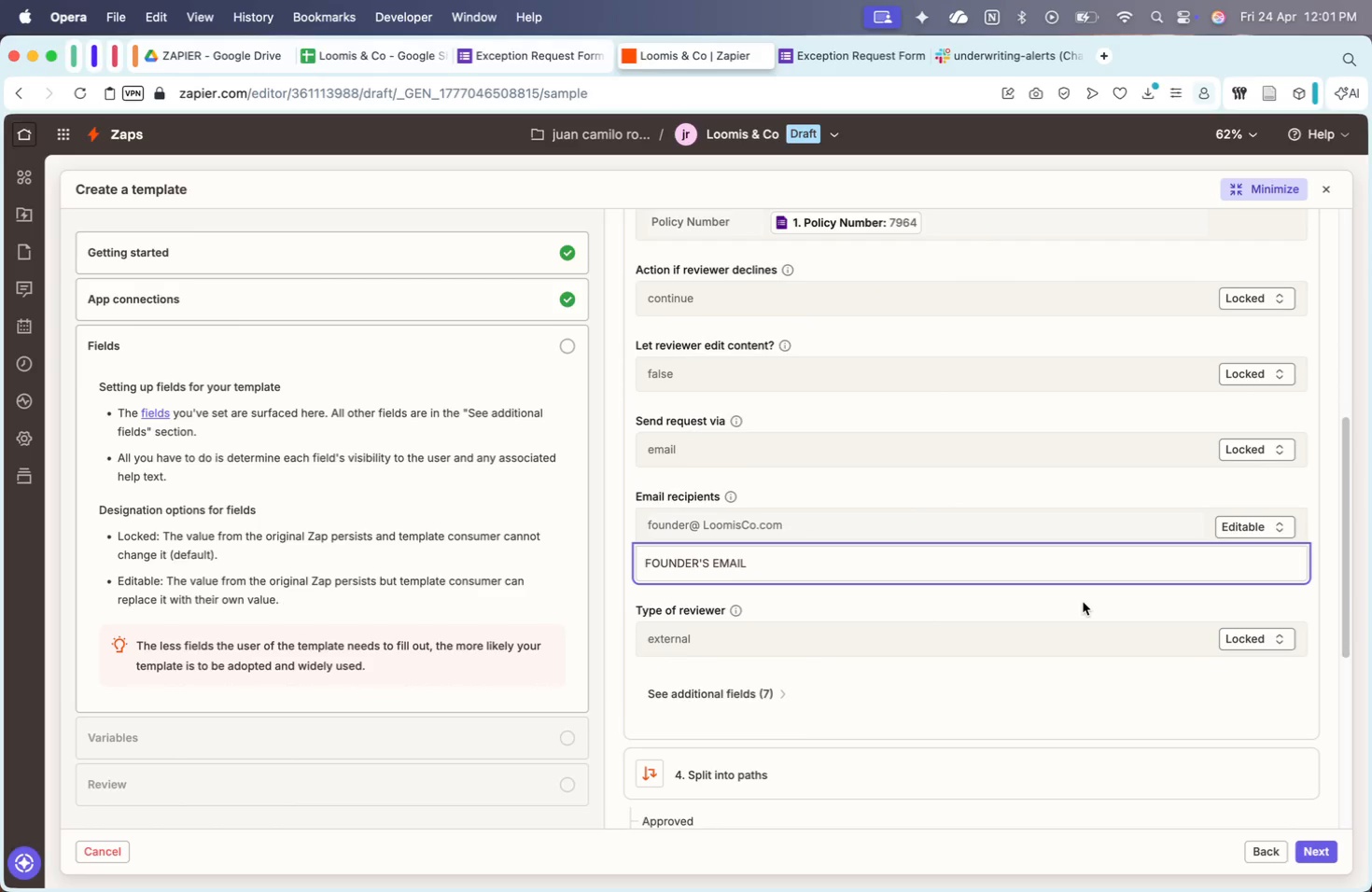 
scroll: coordinate [1083, 602], scroll_direction: down, amount: 124.0
 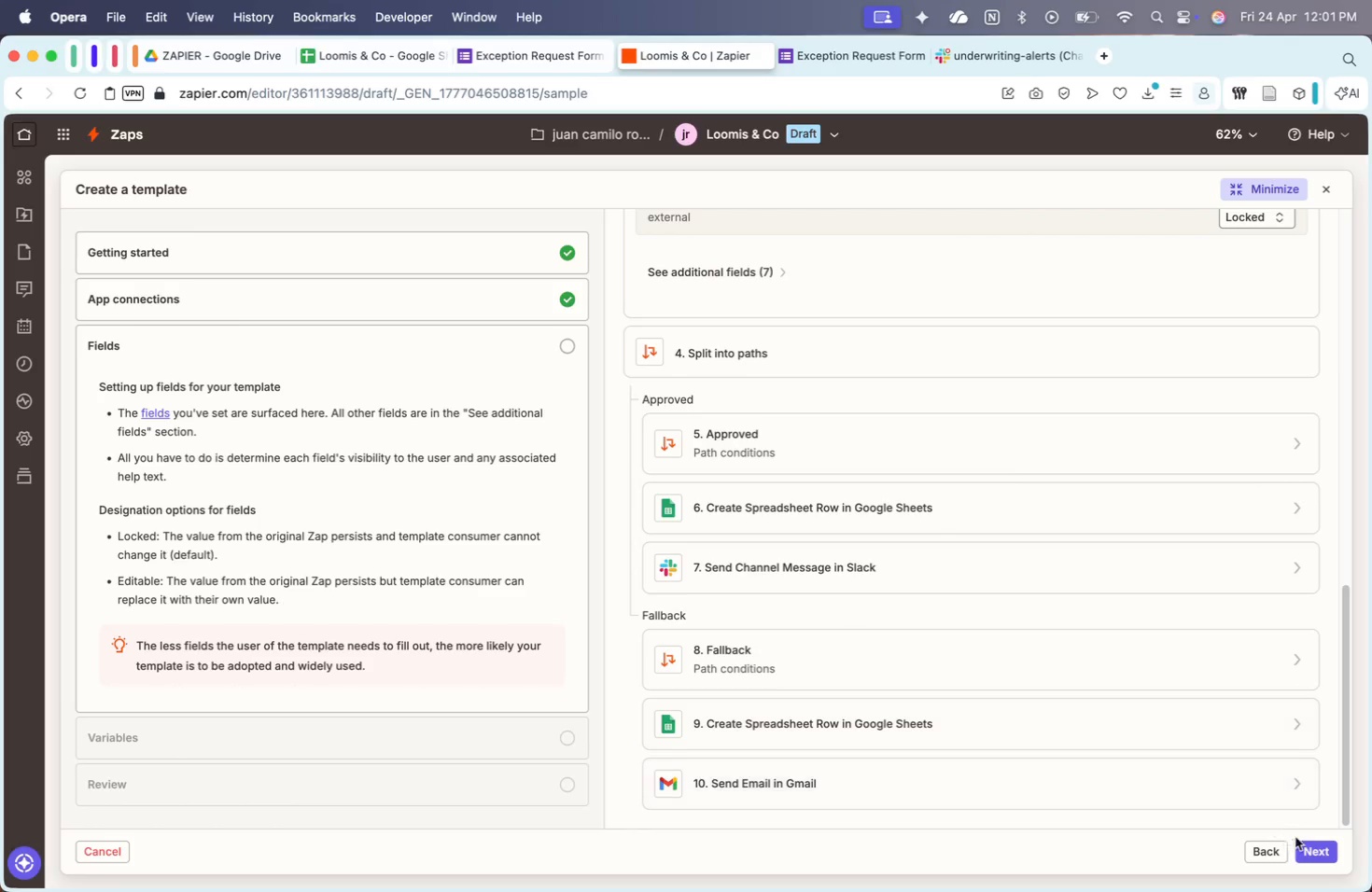 
left_click([1309, 850])
 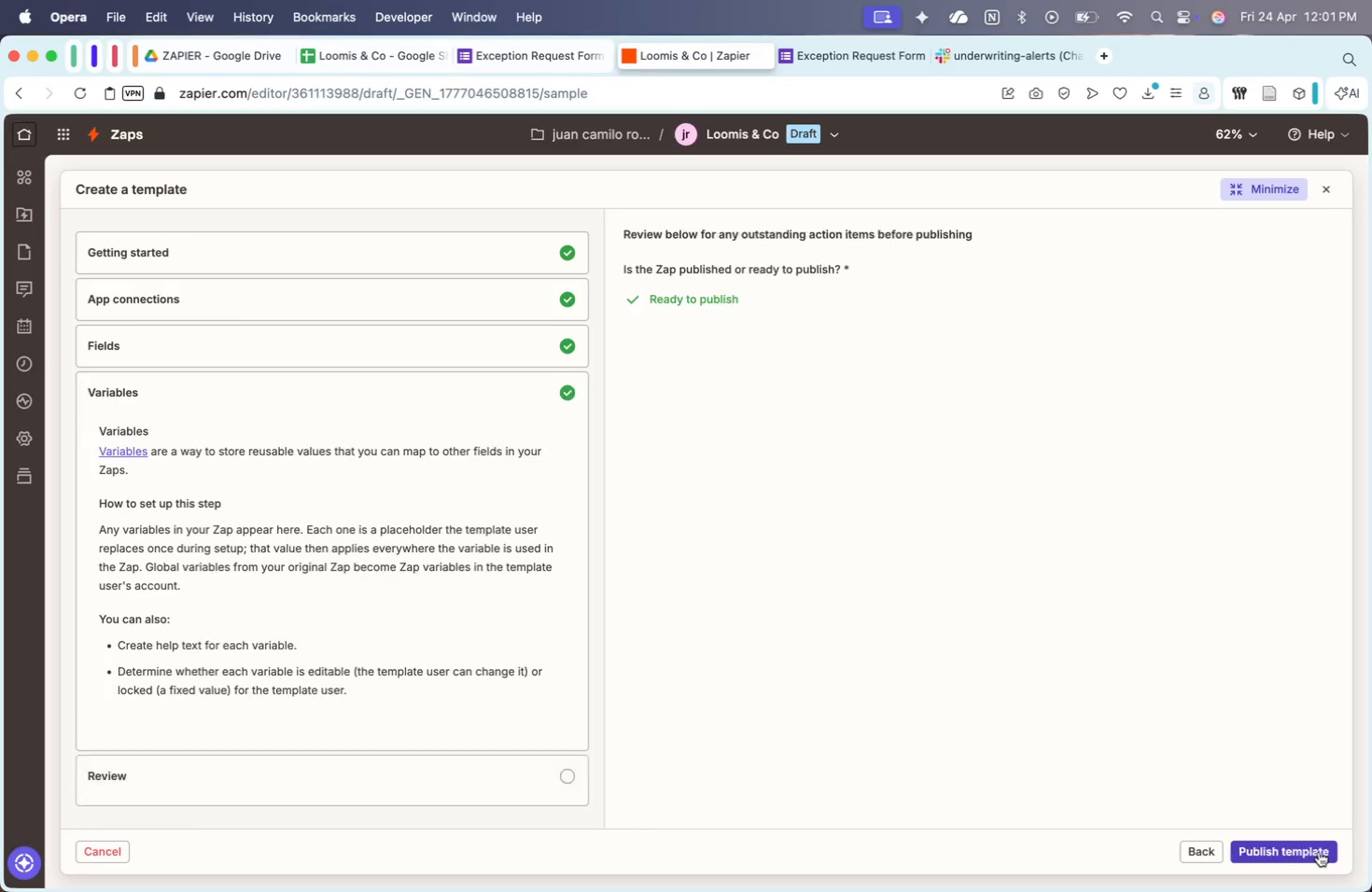 
double_click([1319, 852])
 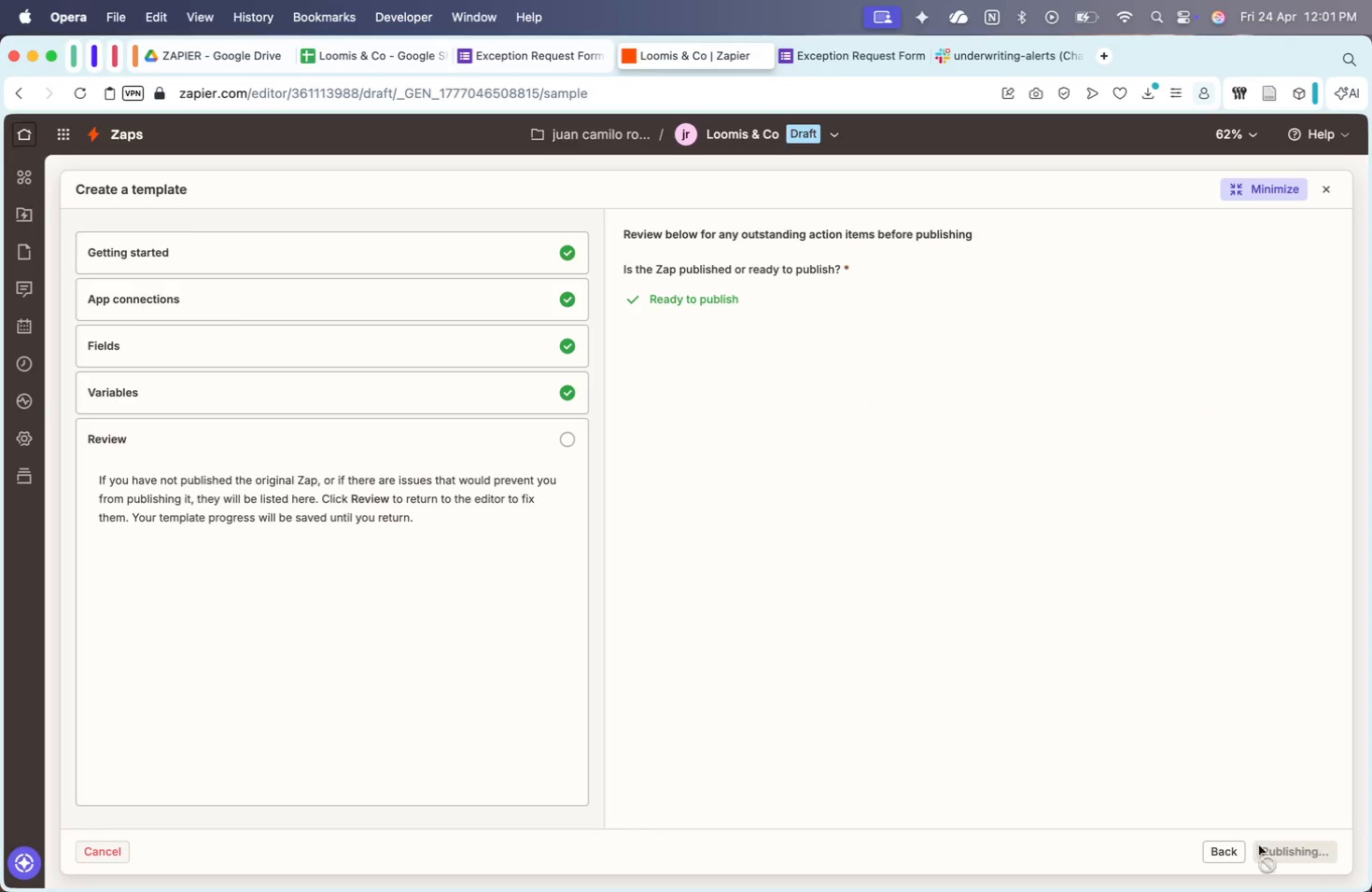 
mouse_move([674, 630])